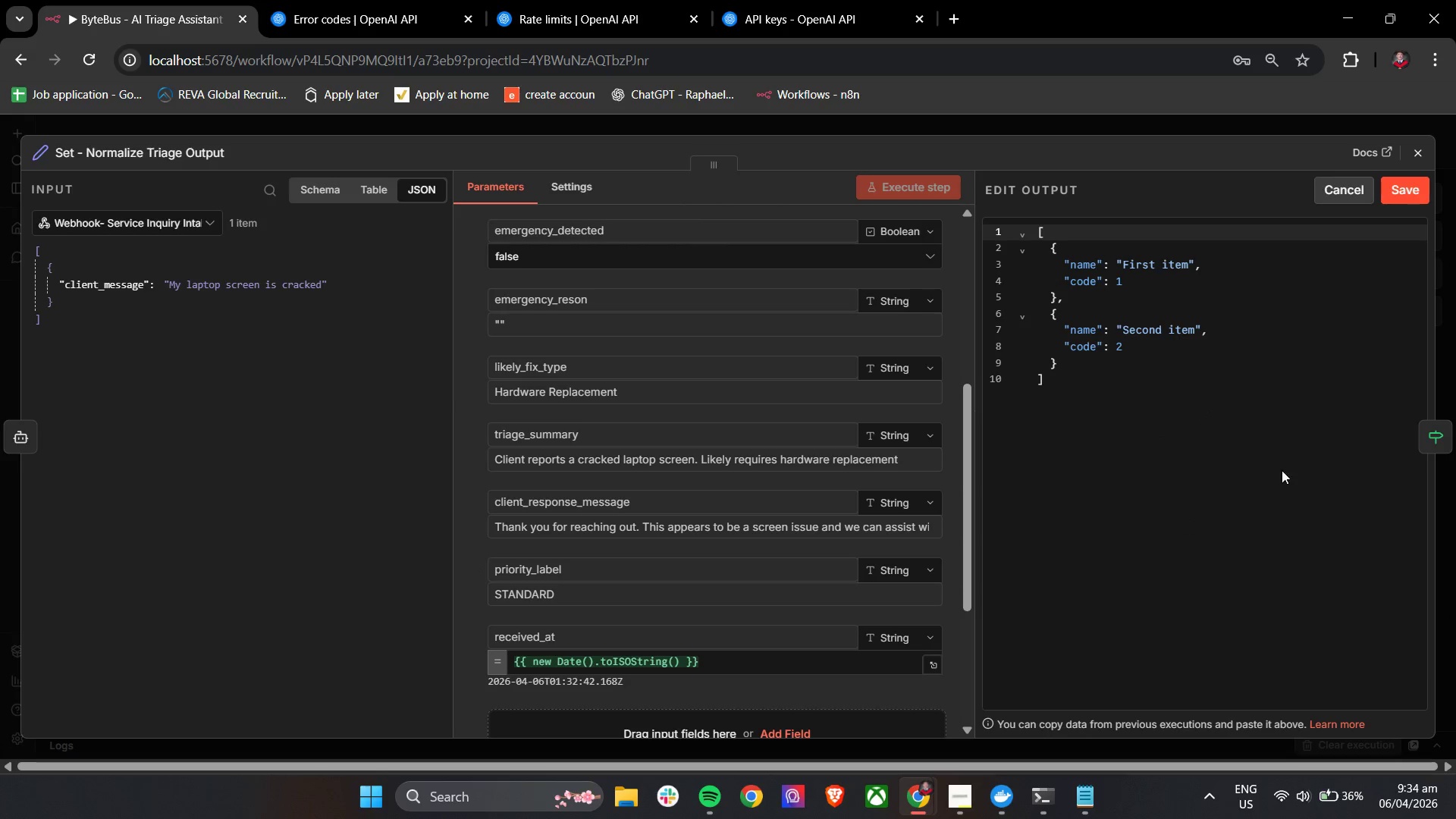 
wait(9.28)
 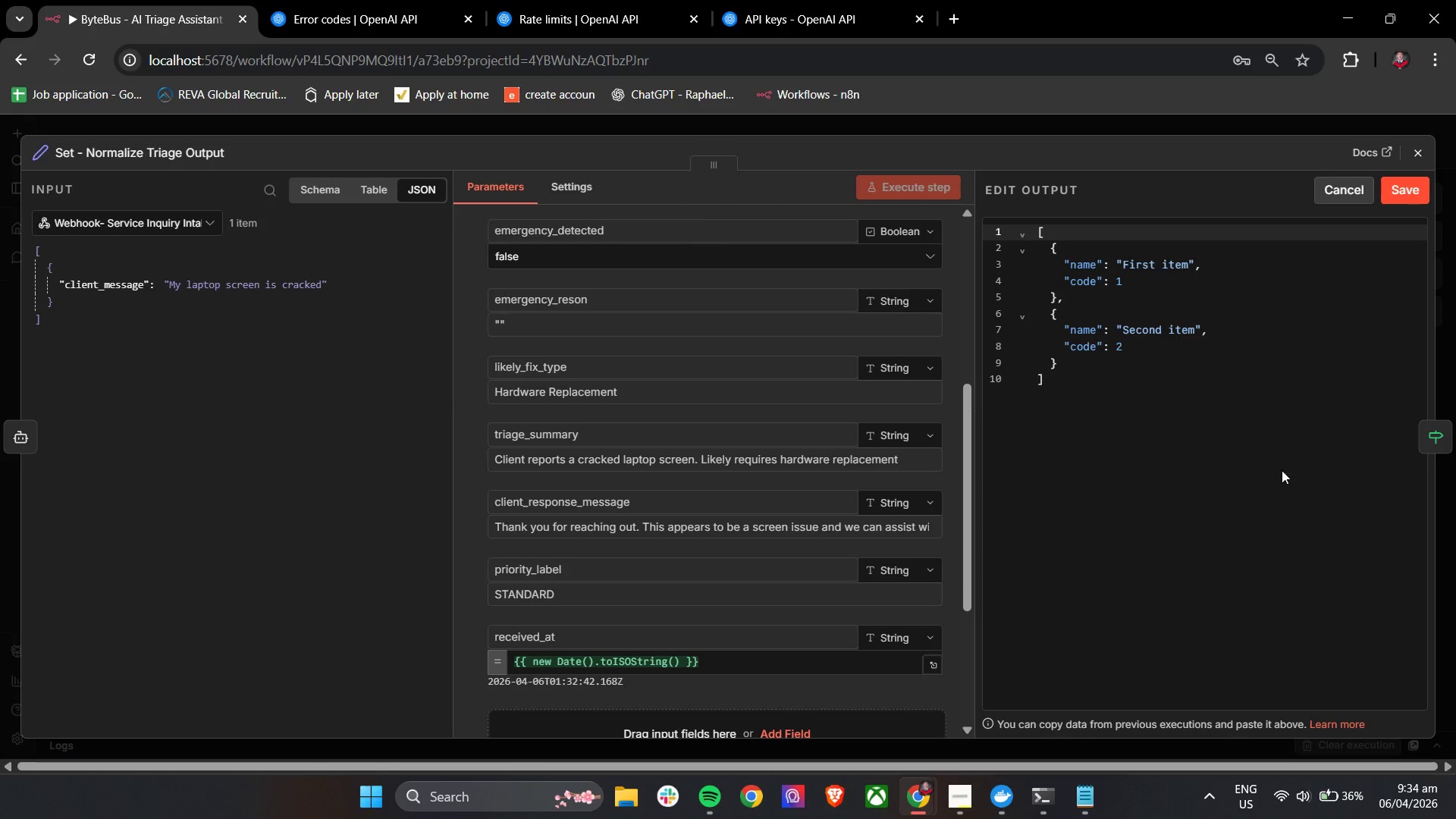 
double_click([1106, 392])
 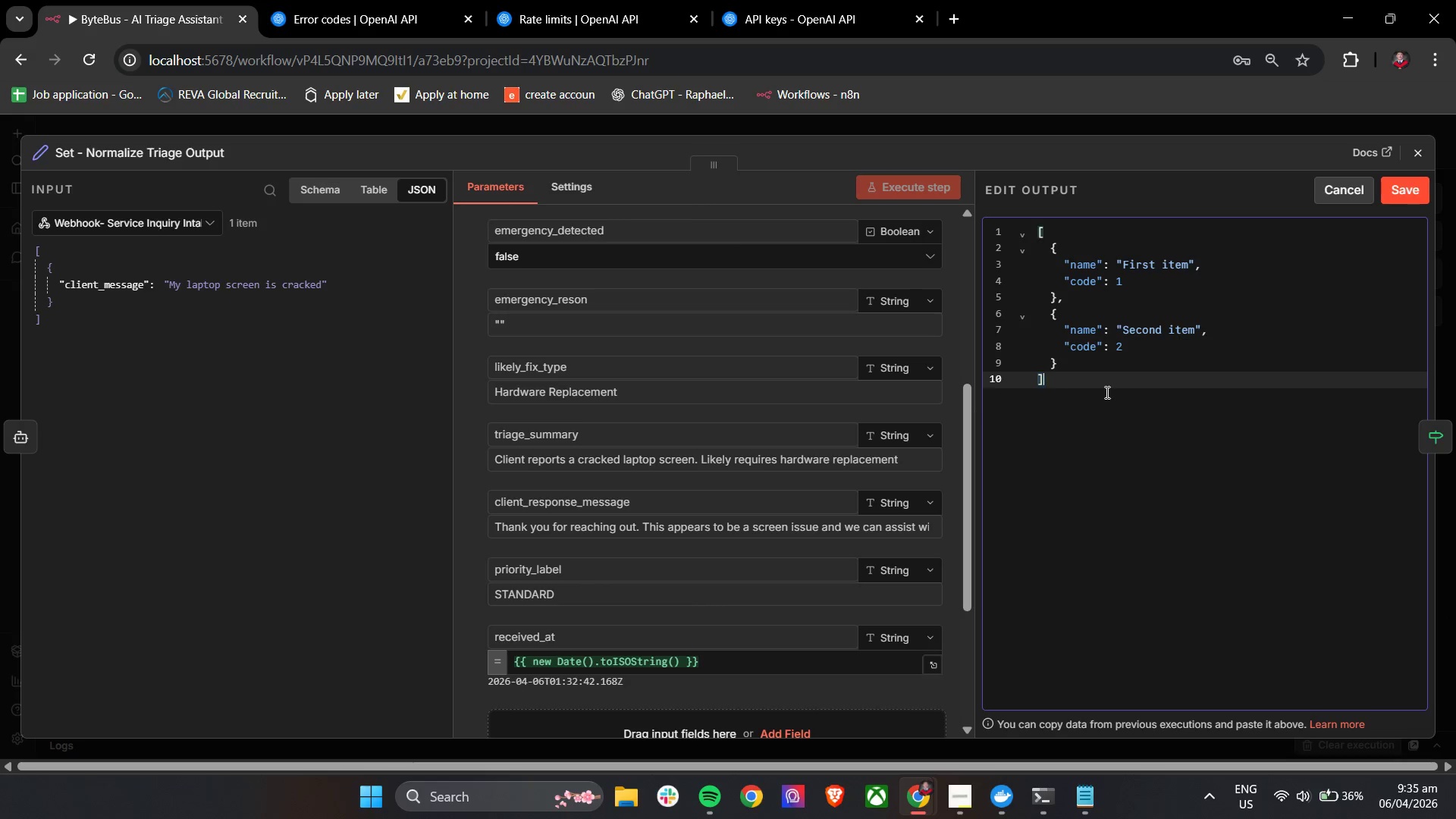 
left_click_drag(start_coordinate=[1106, 392], to_coordinate=[1044, 210])
 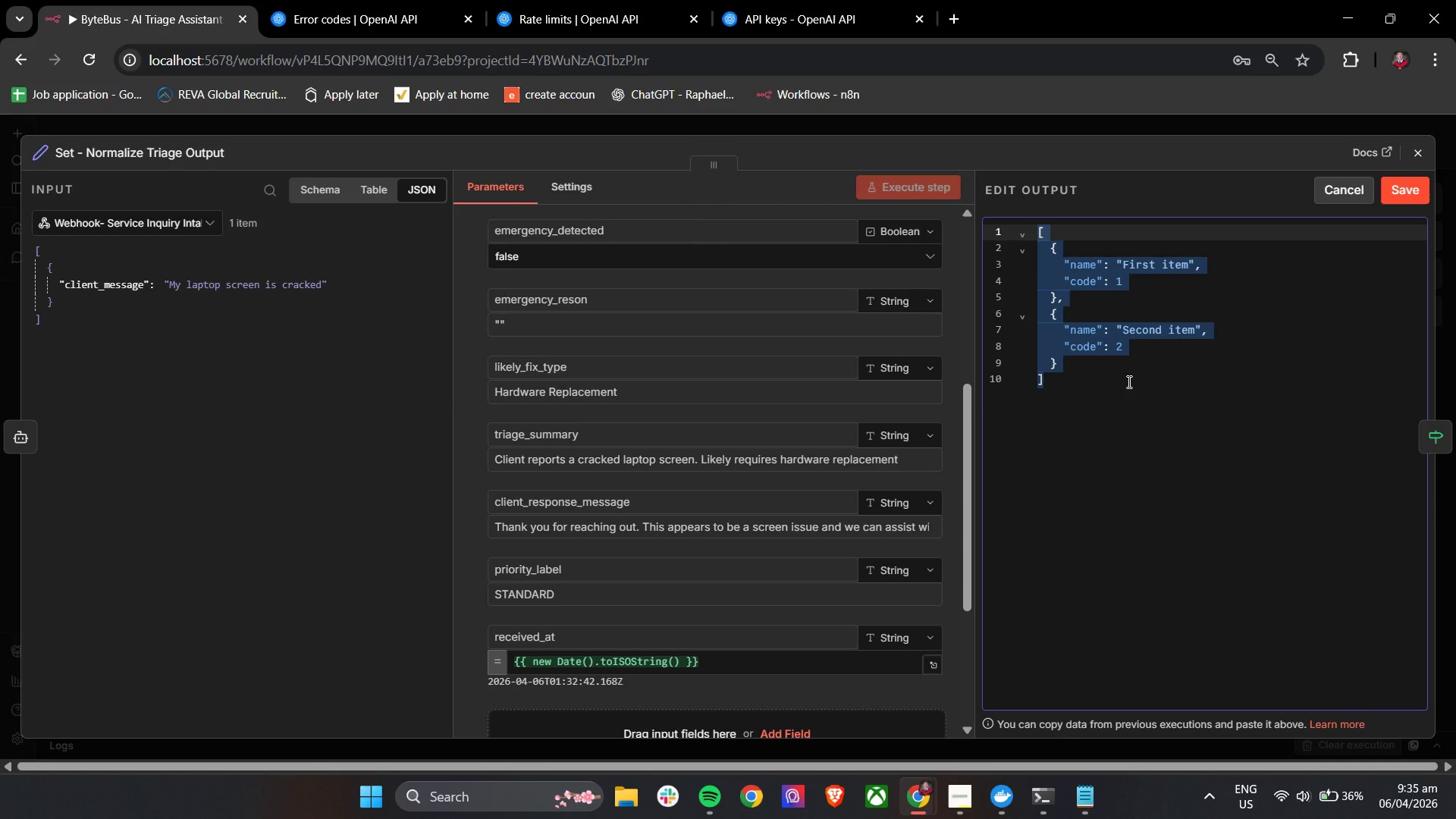 
left_click([1153, 428])
 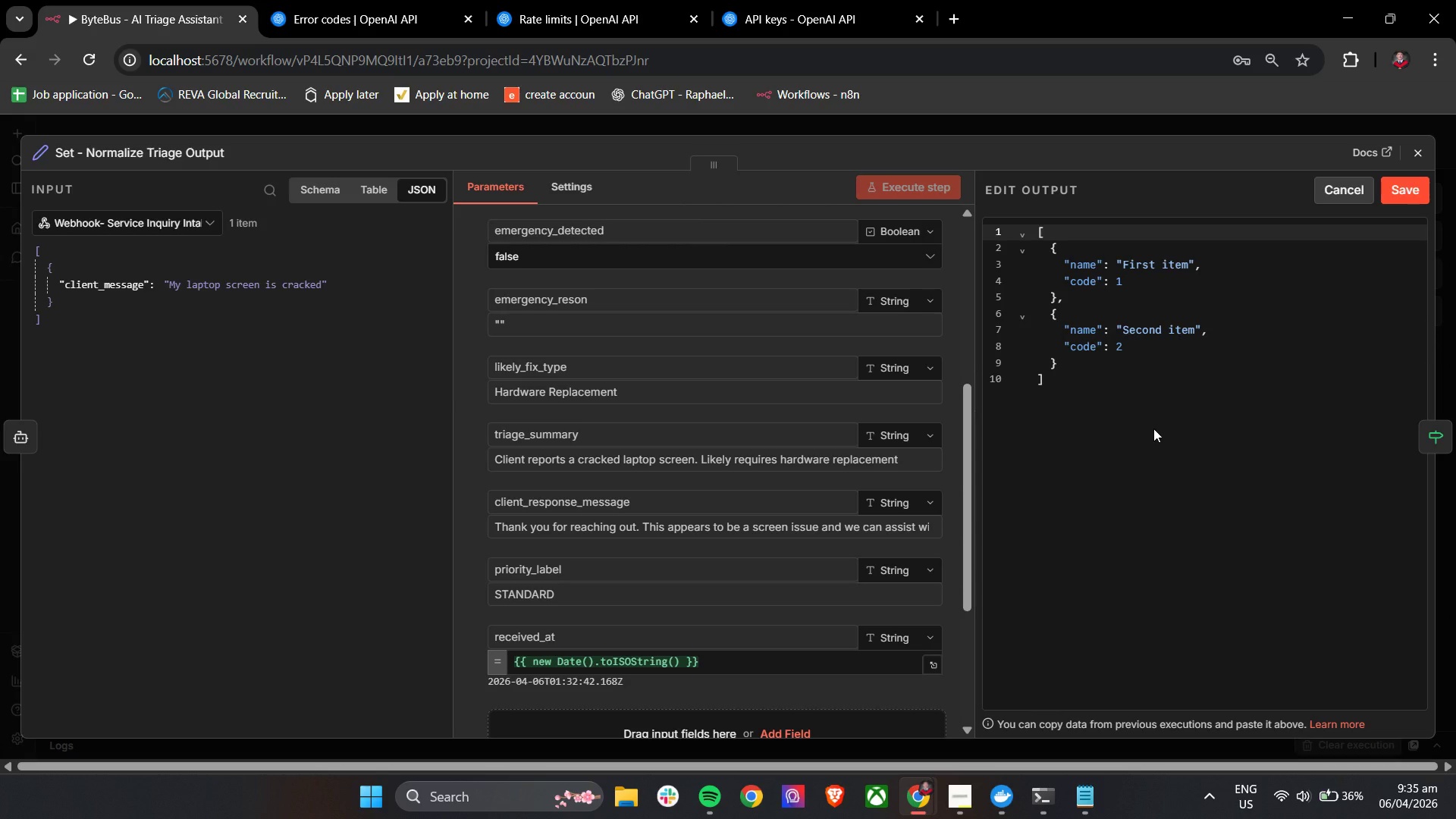 
mouse_move([753, 425])
 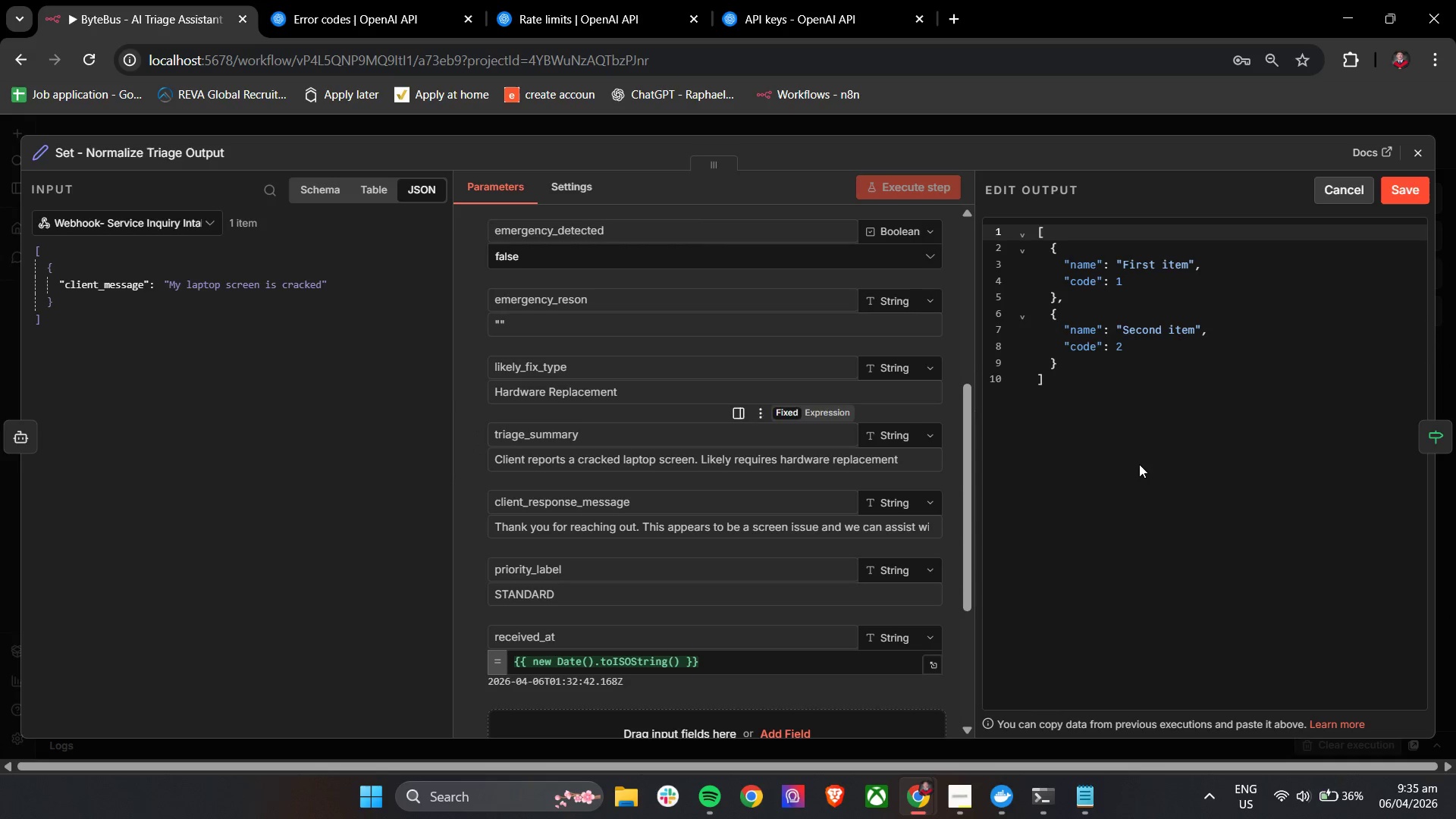 
scroll: coordinate [1139, 464], scroll_direction: up, amount: 8.0
 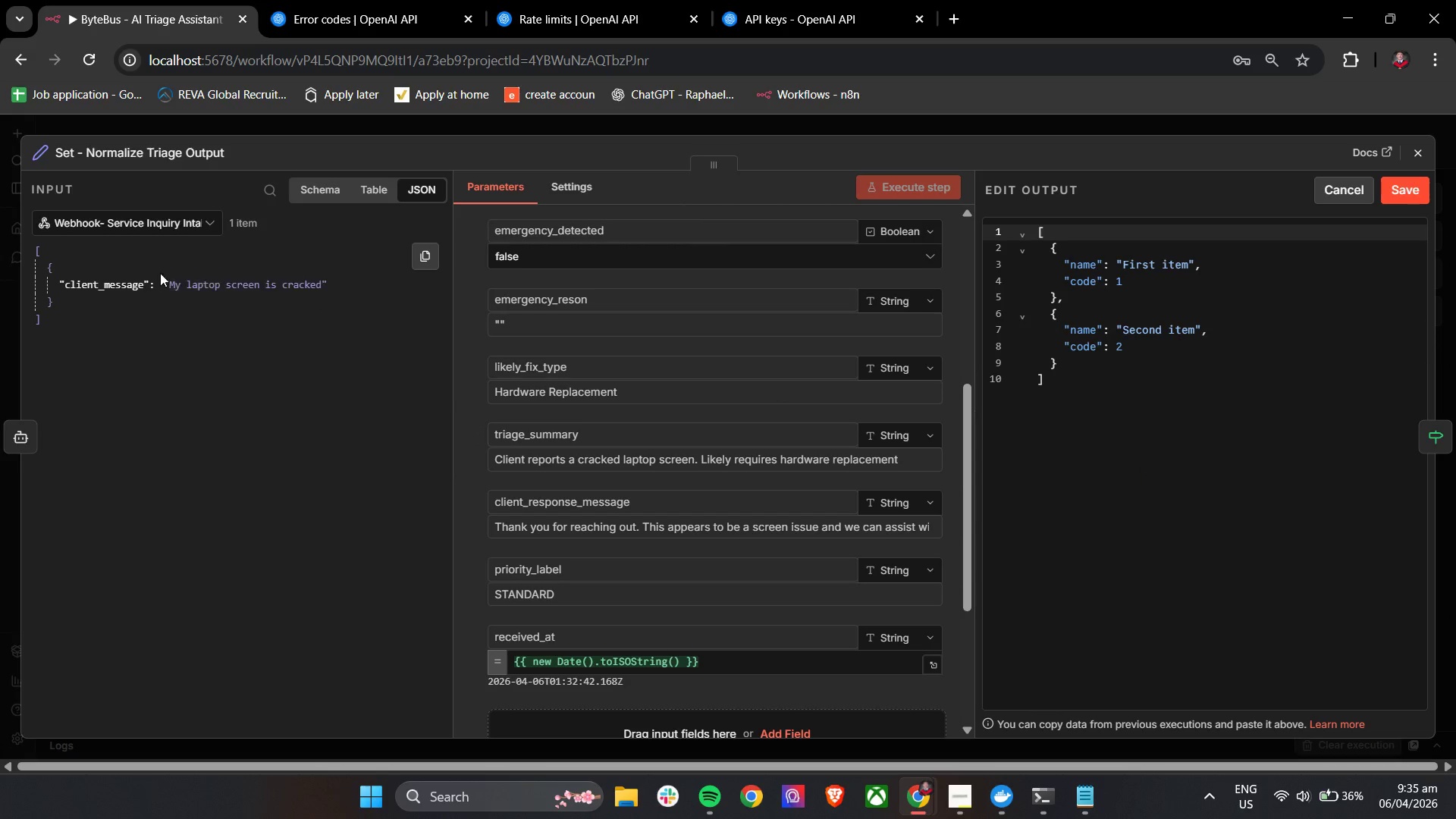 
left_click_drag(start_coordinate=[111, 284], to_coordinate=[1170, 267])
 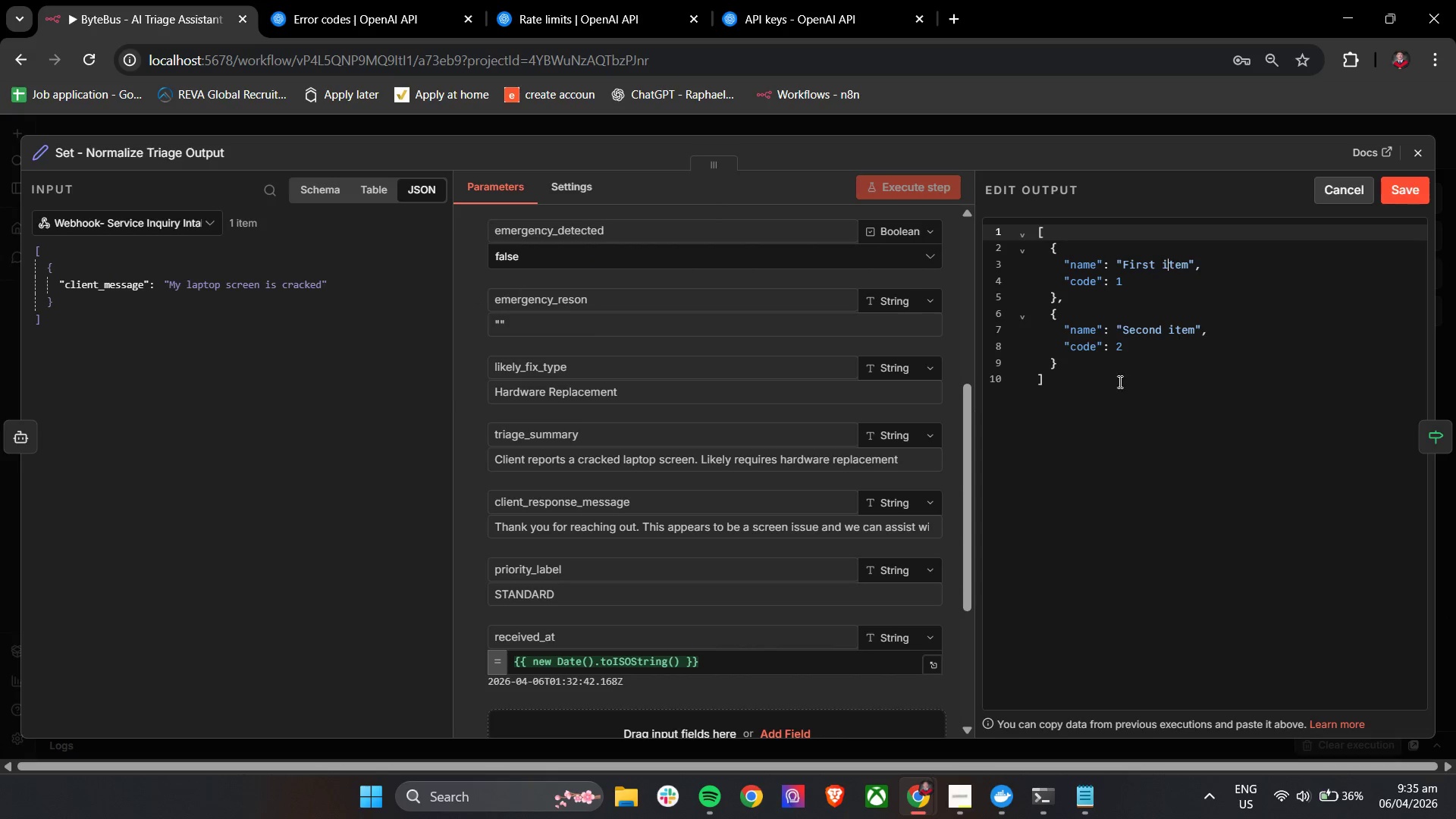 
scroll: coordinate [670, 453], scroll_direction: up, amount: 20.0
 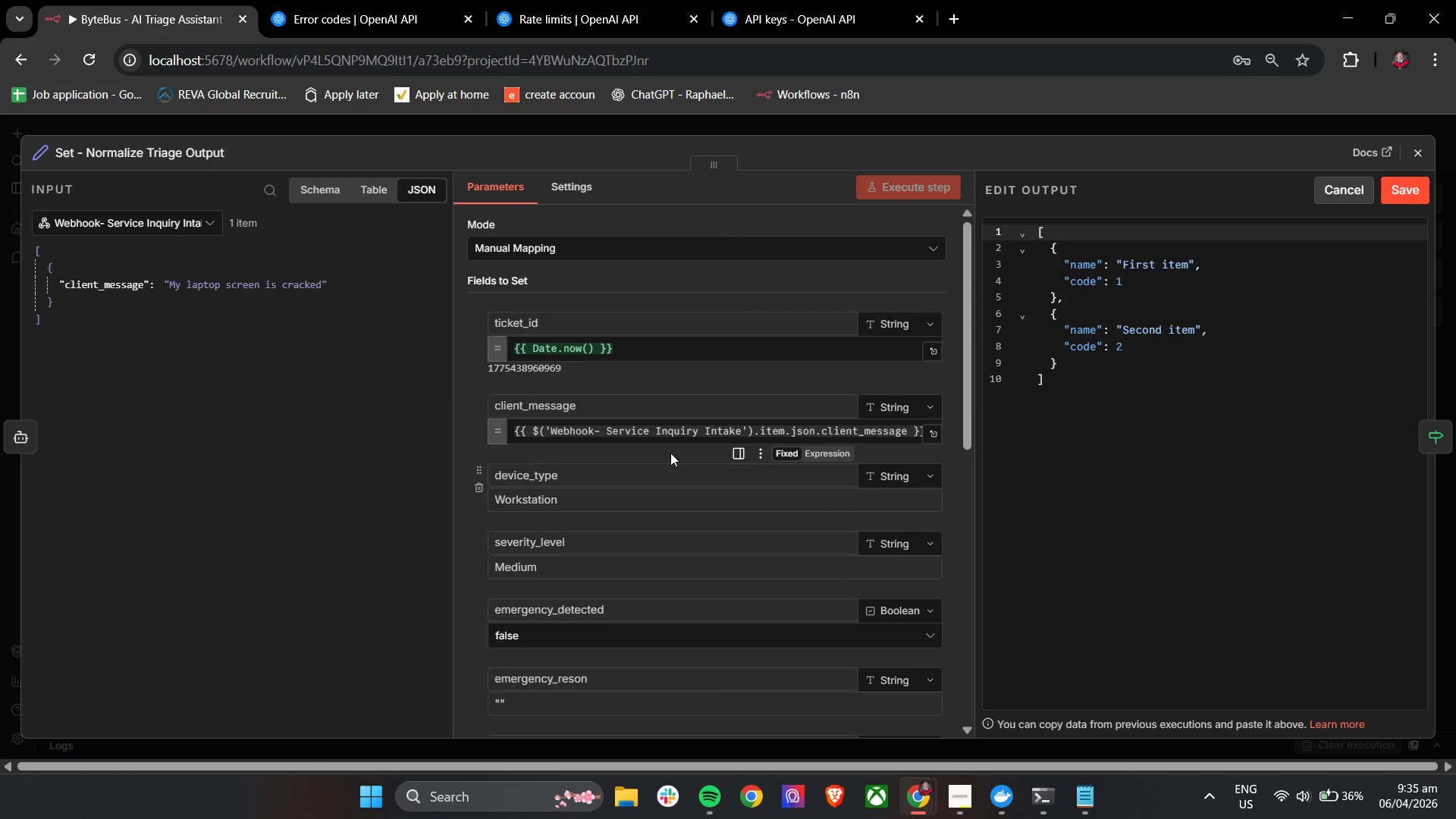 
wait(7.12)
 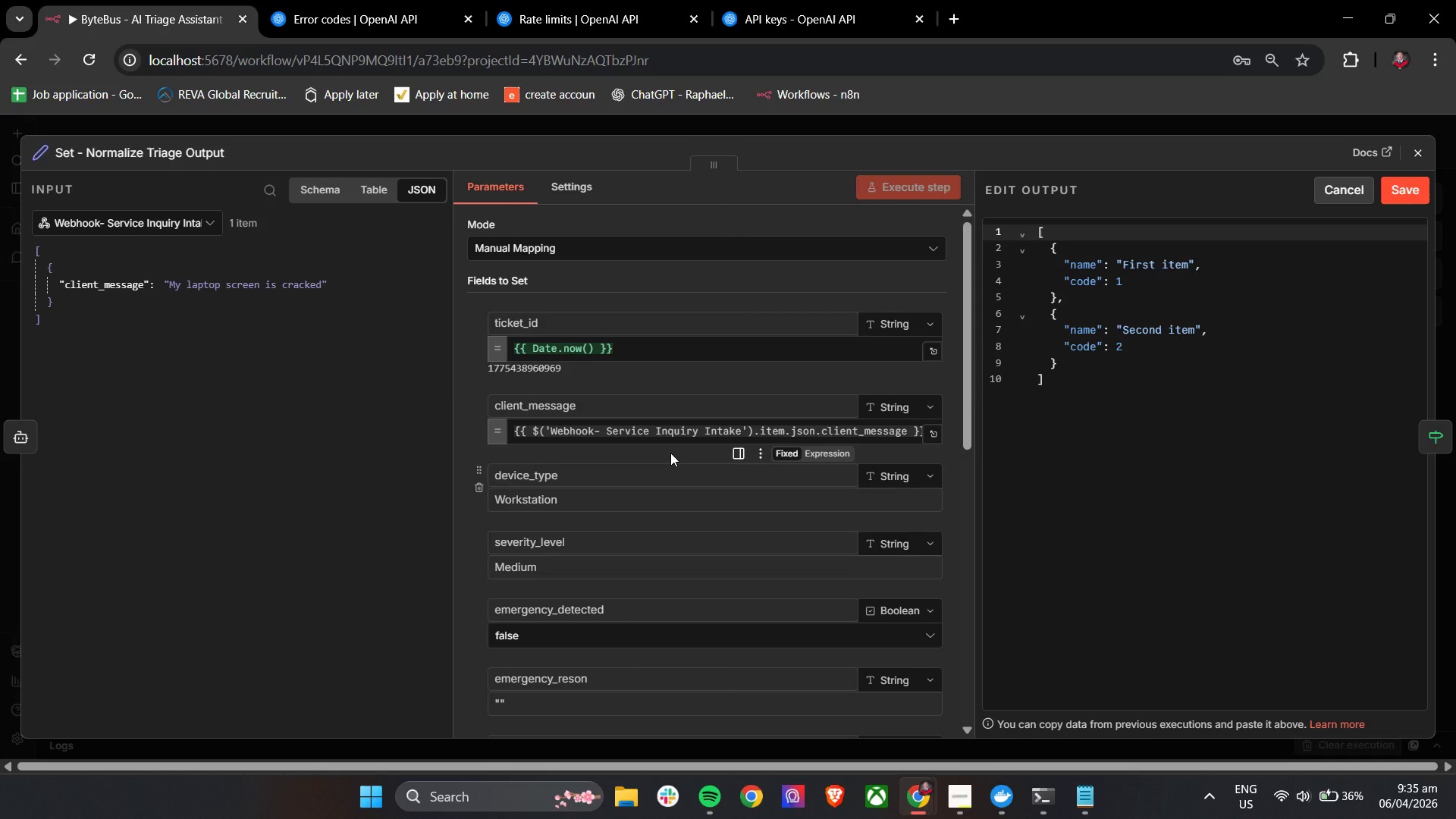 
left_click([917, 196])
 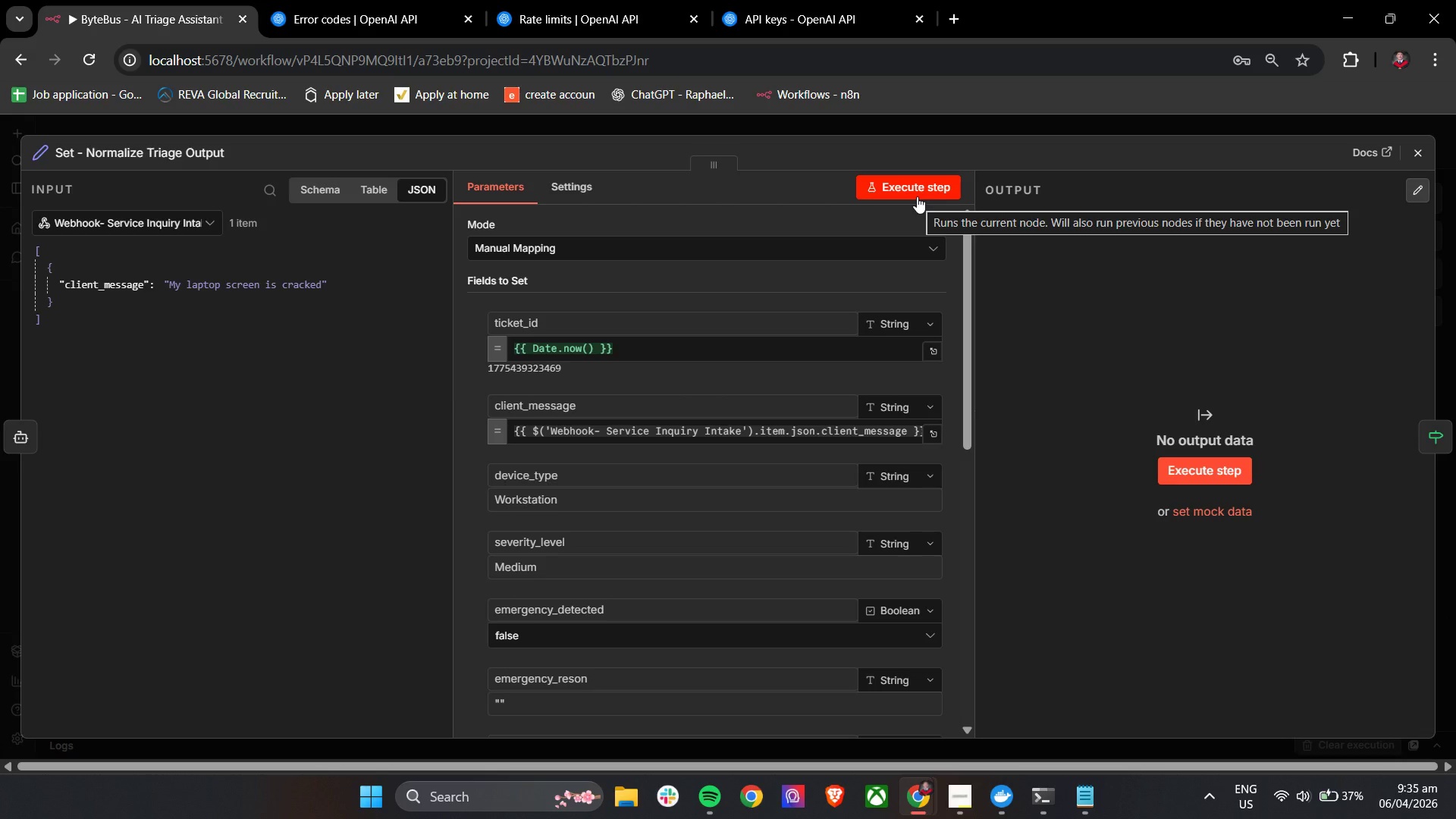 
wait(33.72)
 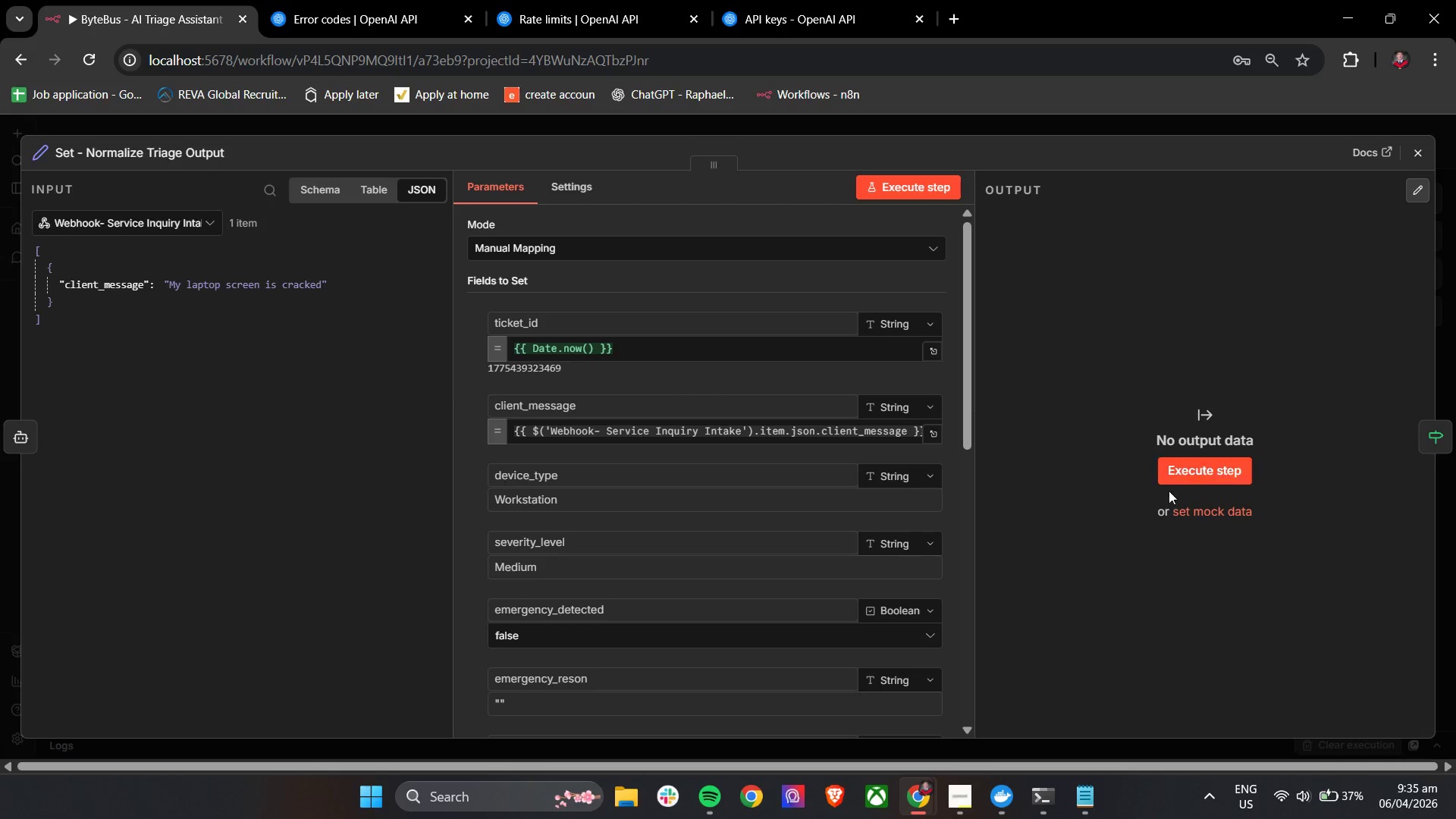 
left_click([1181, 515])
 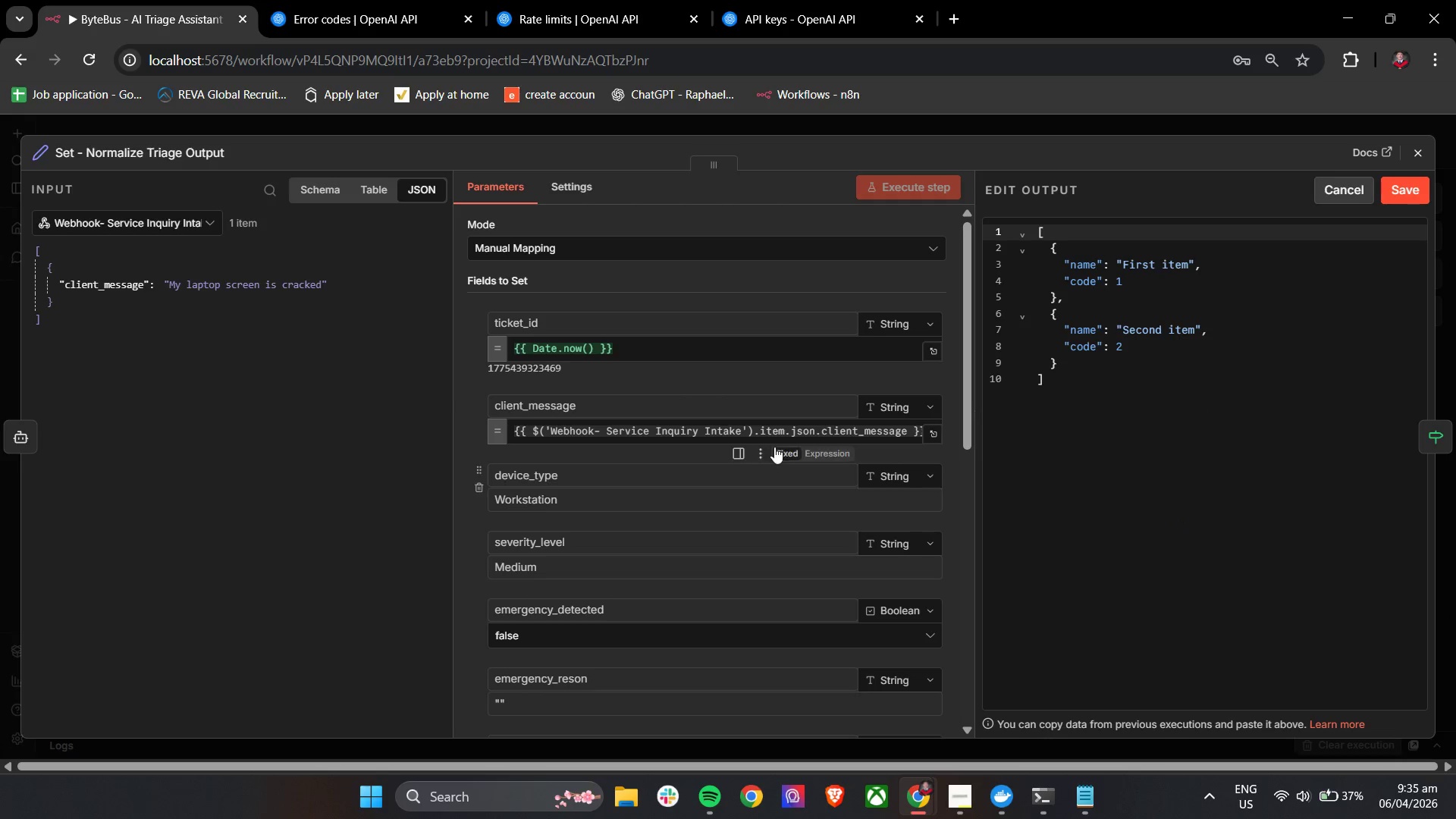 
scroll: coordinate [776, 444], scroll_direction: up, amount: 7.0
 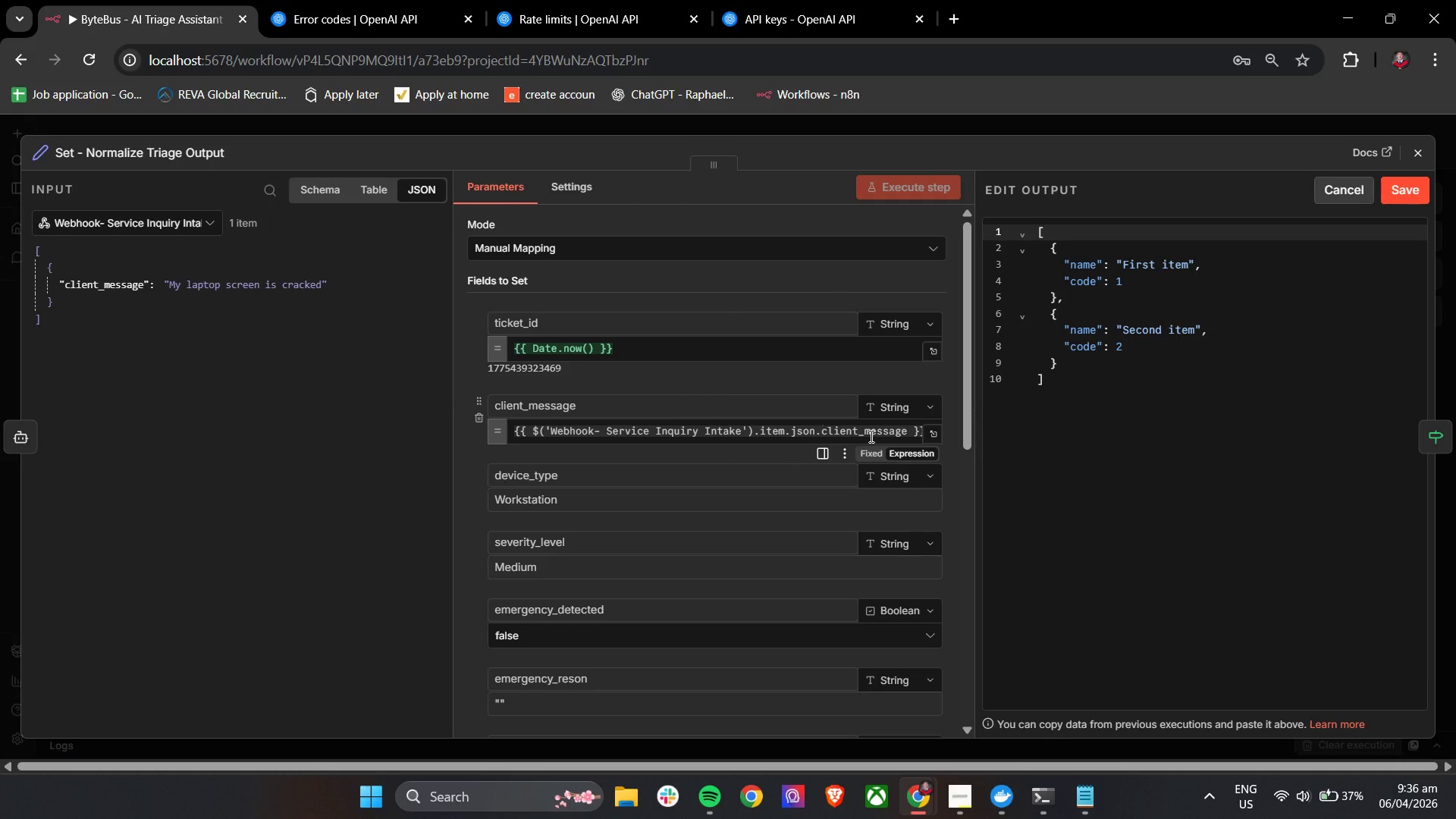 
wait(23.64)
 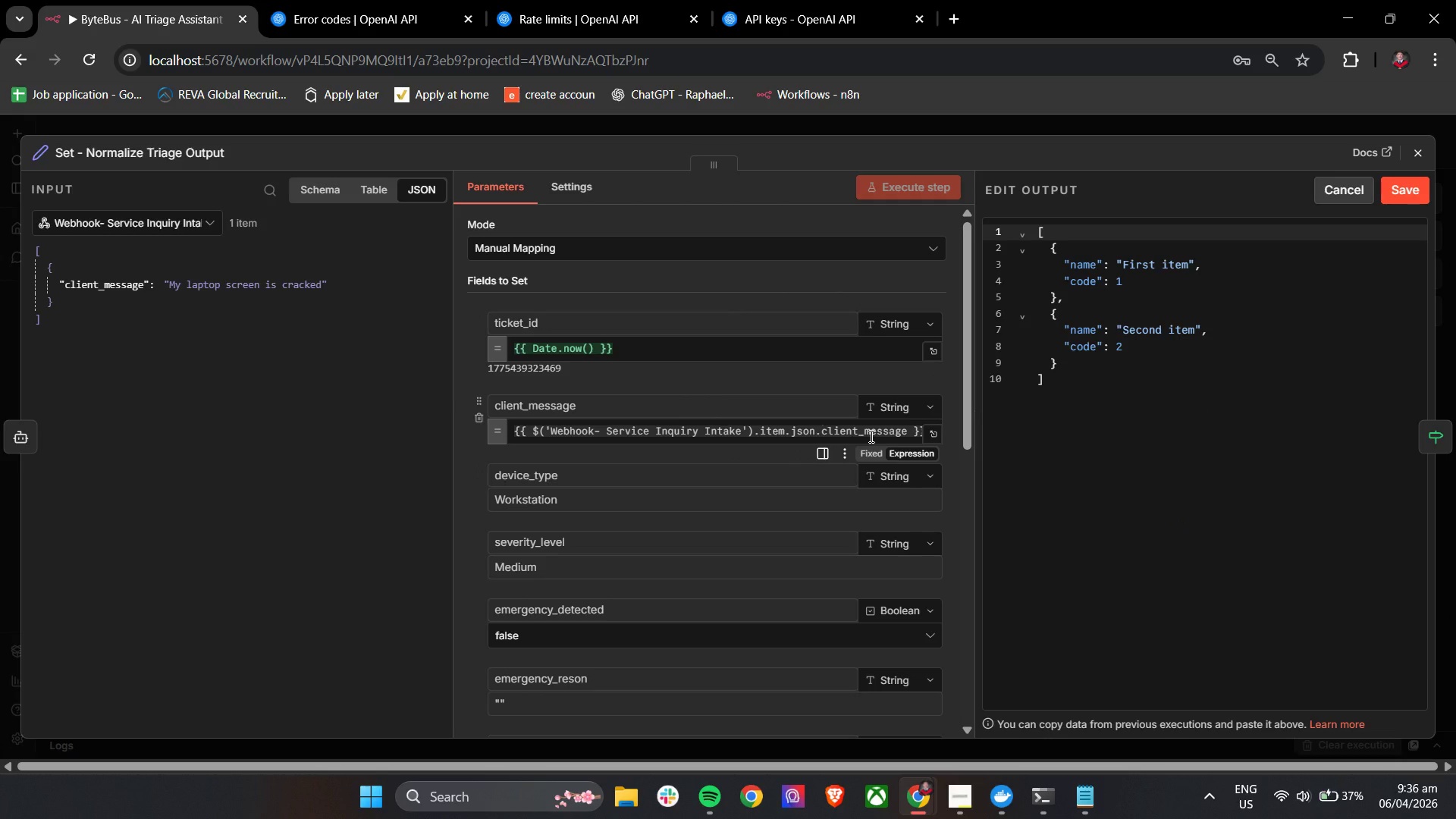 
left_click([1410, 158])
 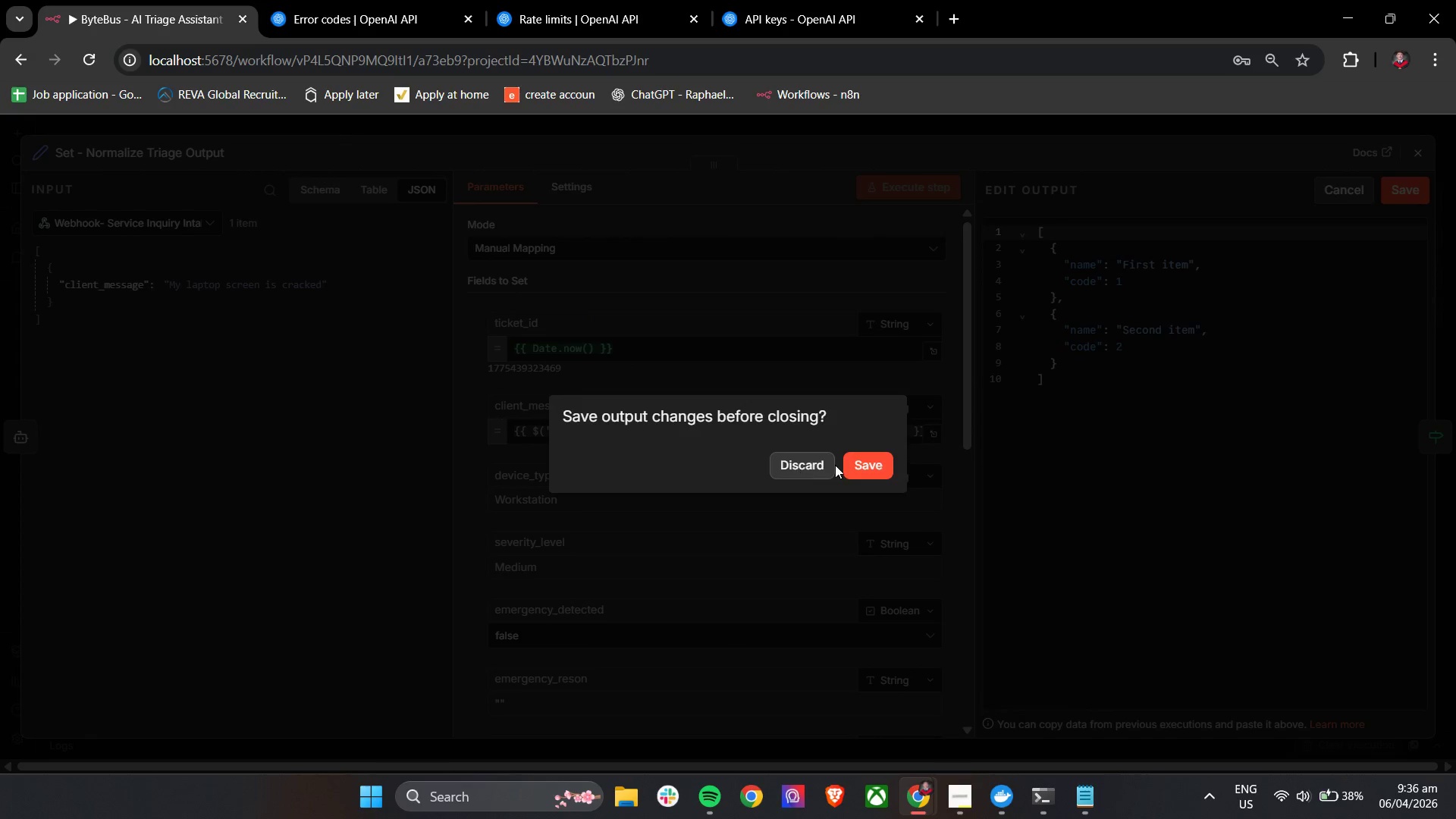 
left_click([808, 464])
 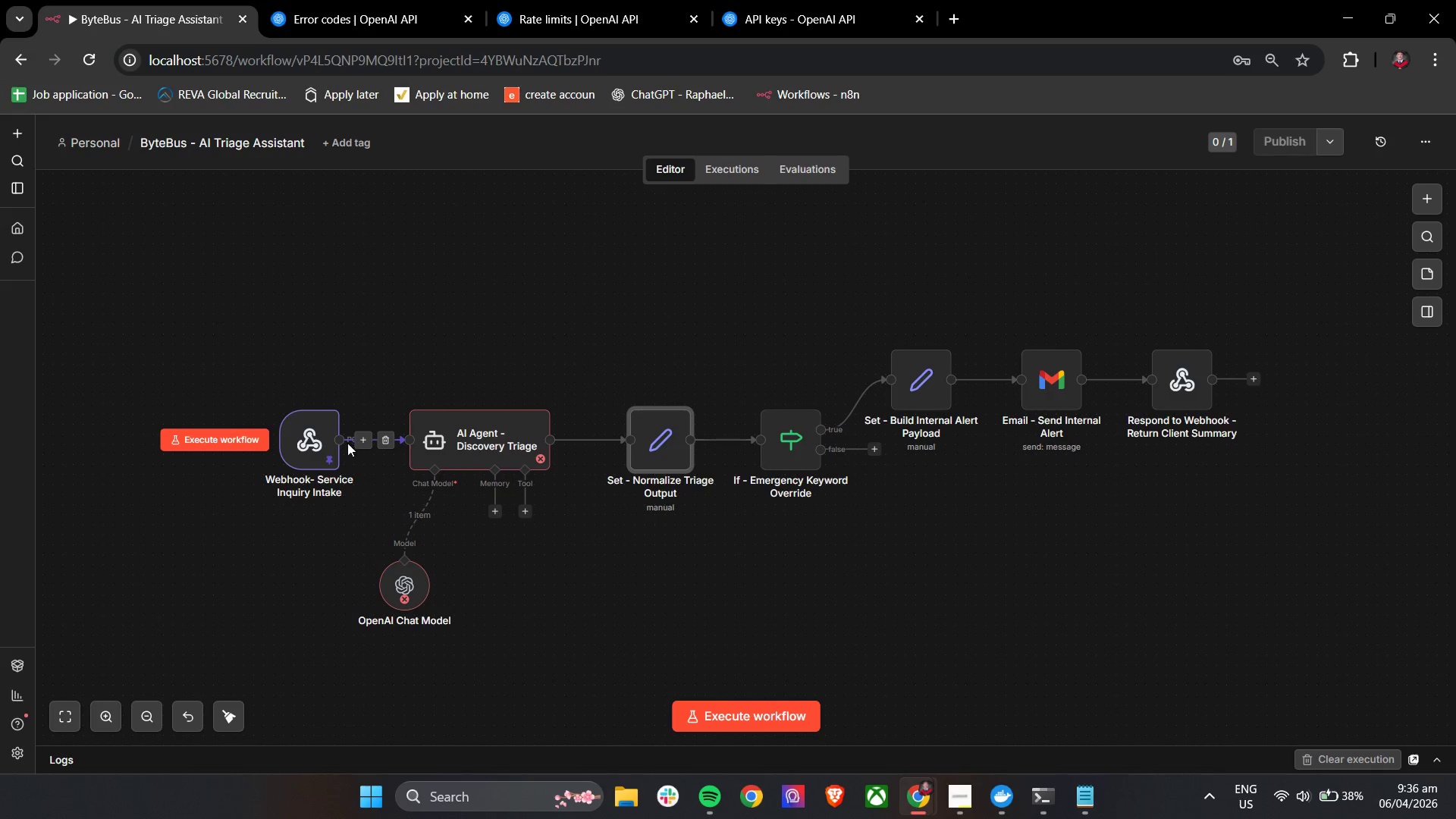 
left_click_drag(start_coordinate=[340, 441], to_coordinate=[639, 437])
 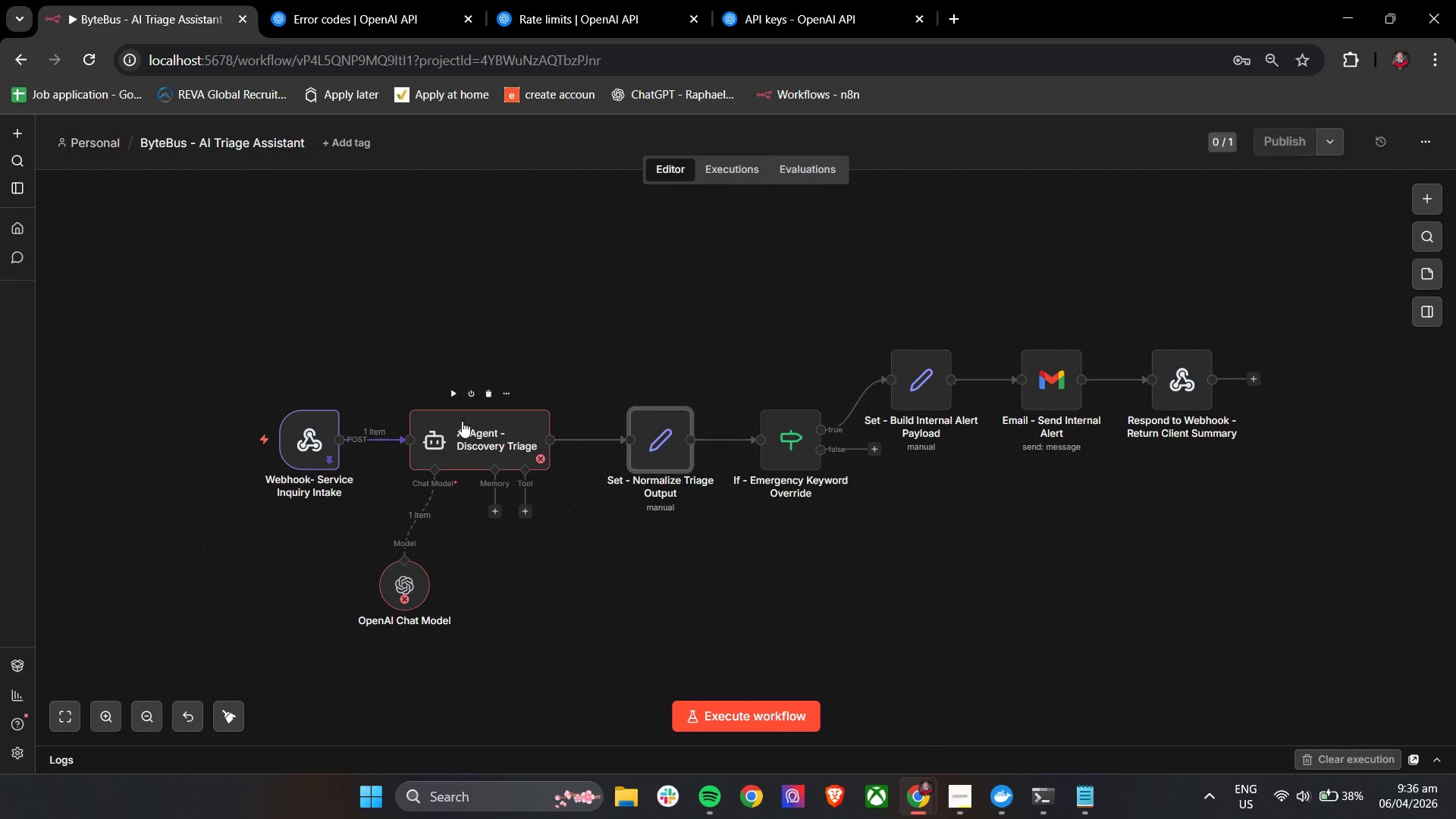 
left_click_drag(start_coordinate=[465, 431], to_coordinate=[463, 312])
 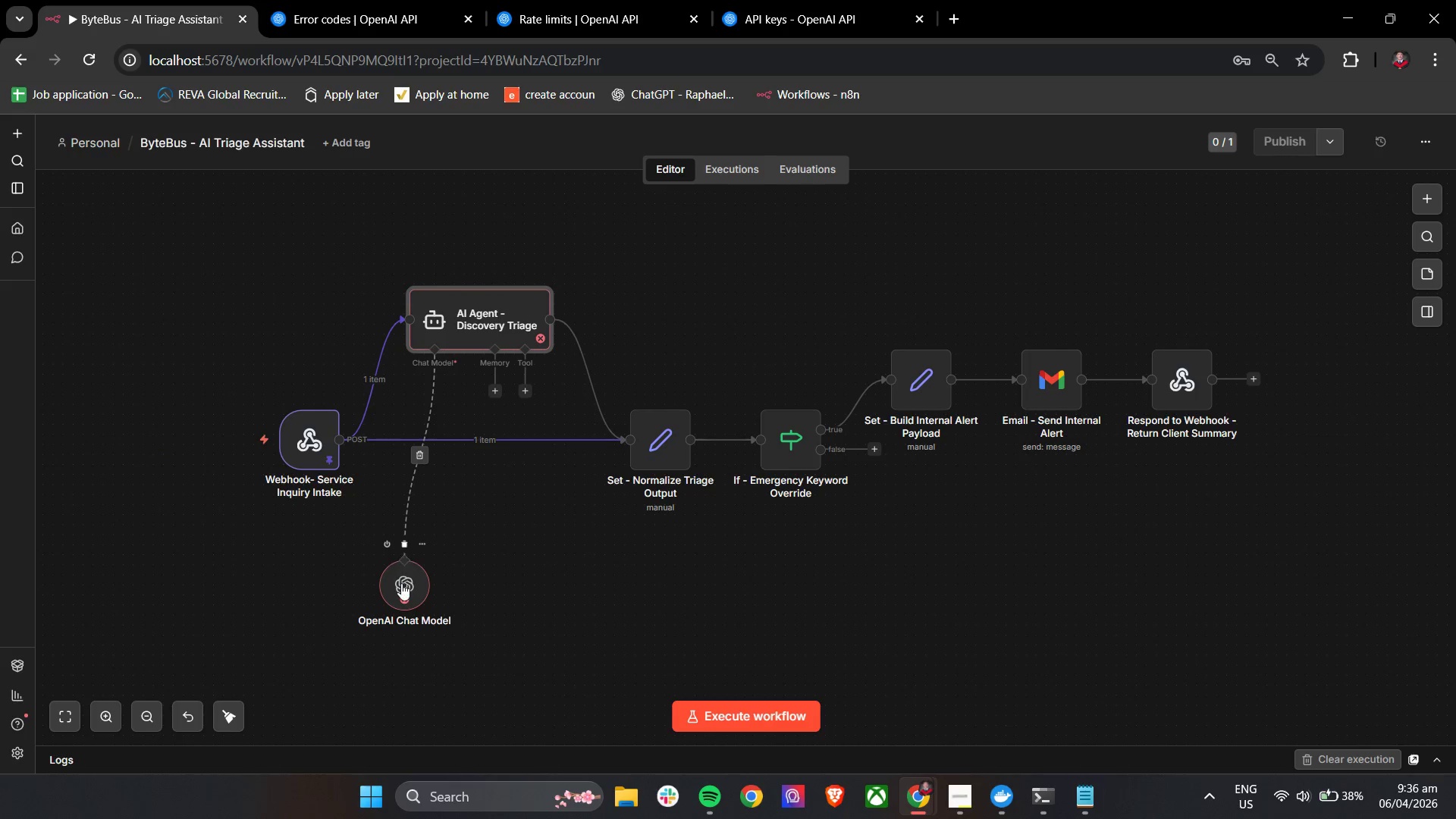 
left_click_drag(start_coordinate=[401, 588], to_coordinate=[428, 412])
 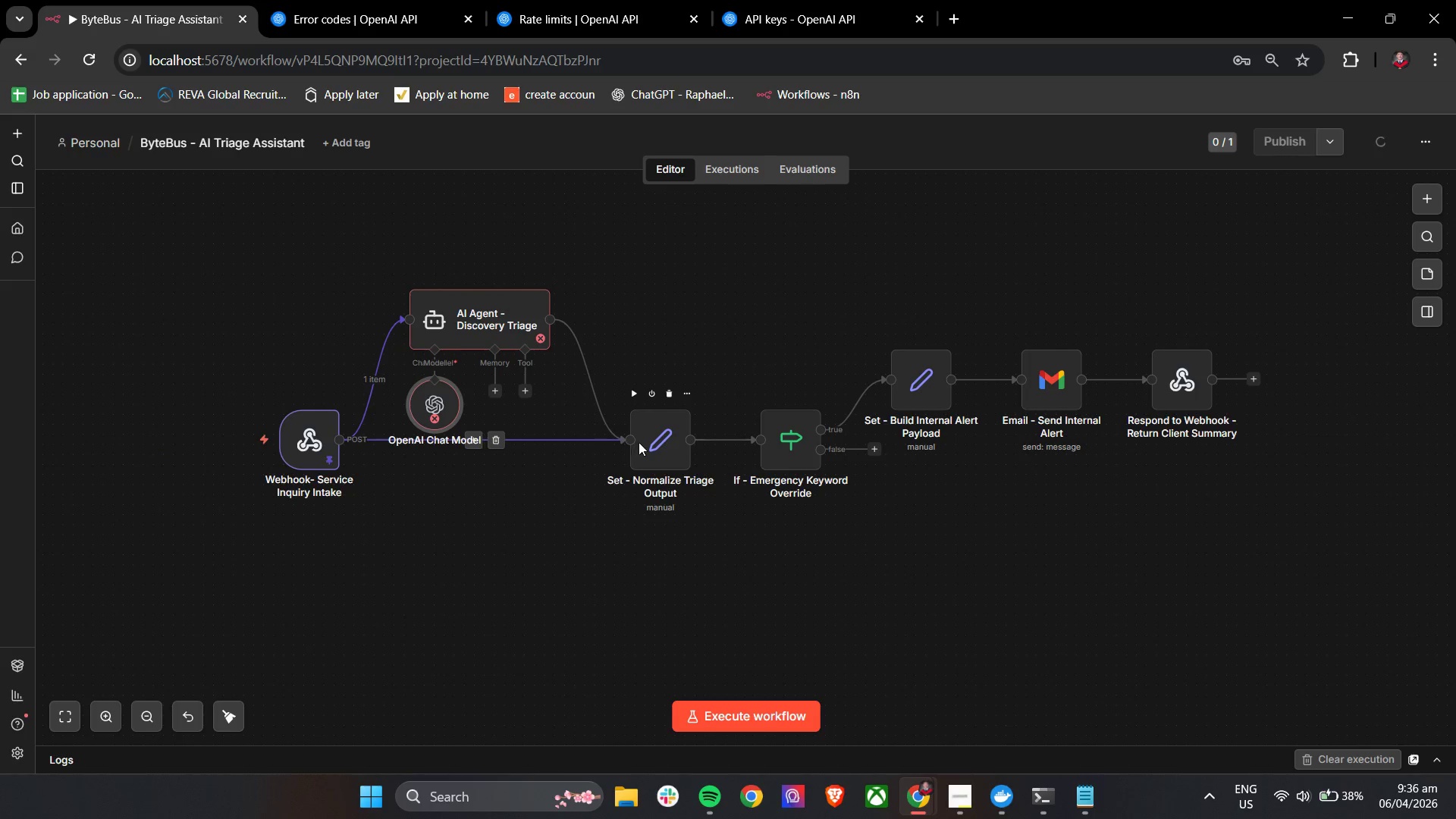 
left_click([654, 444])
 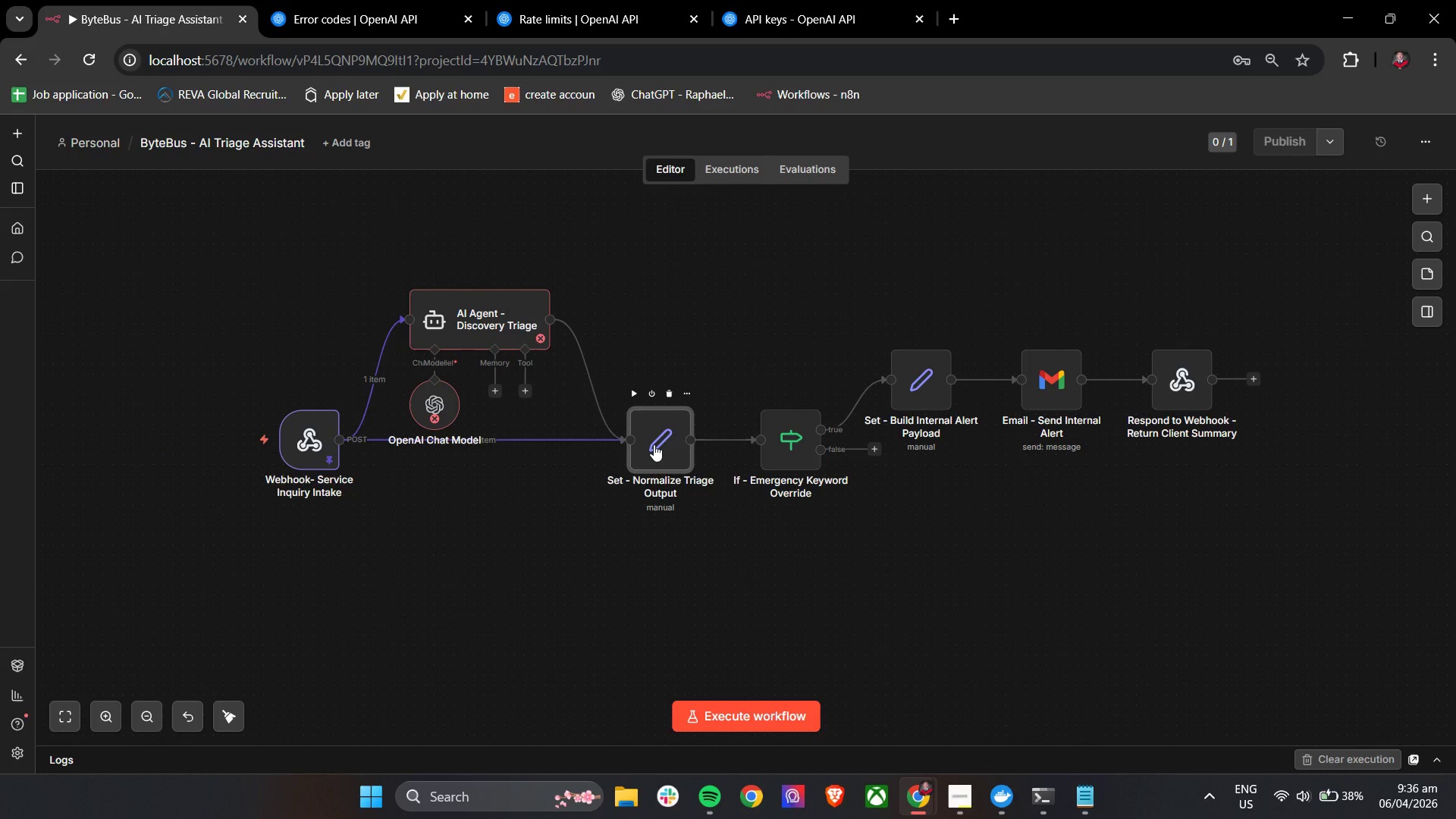 
double_click([654, 444])
 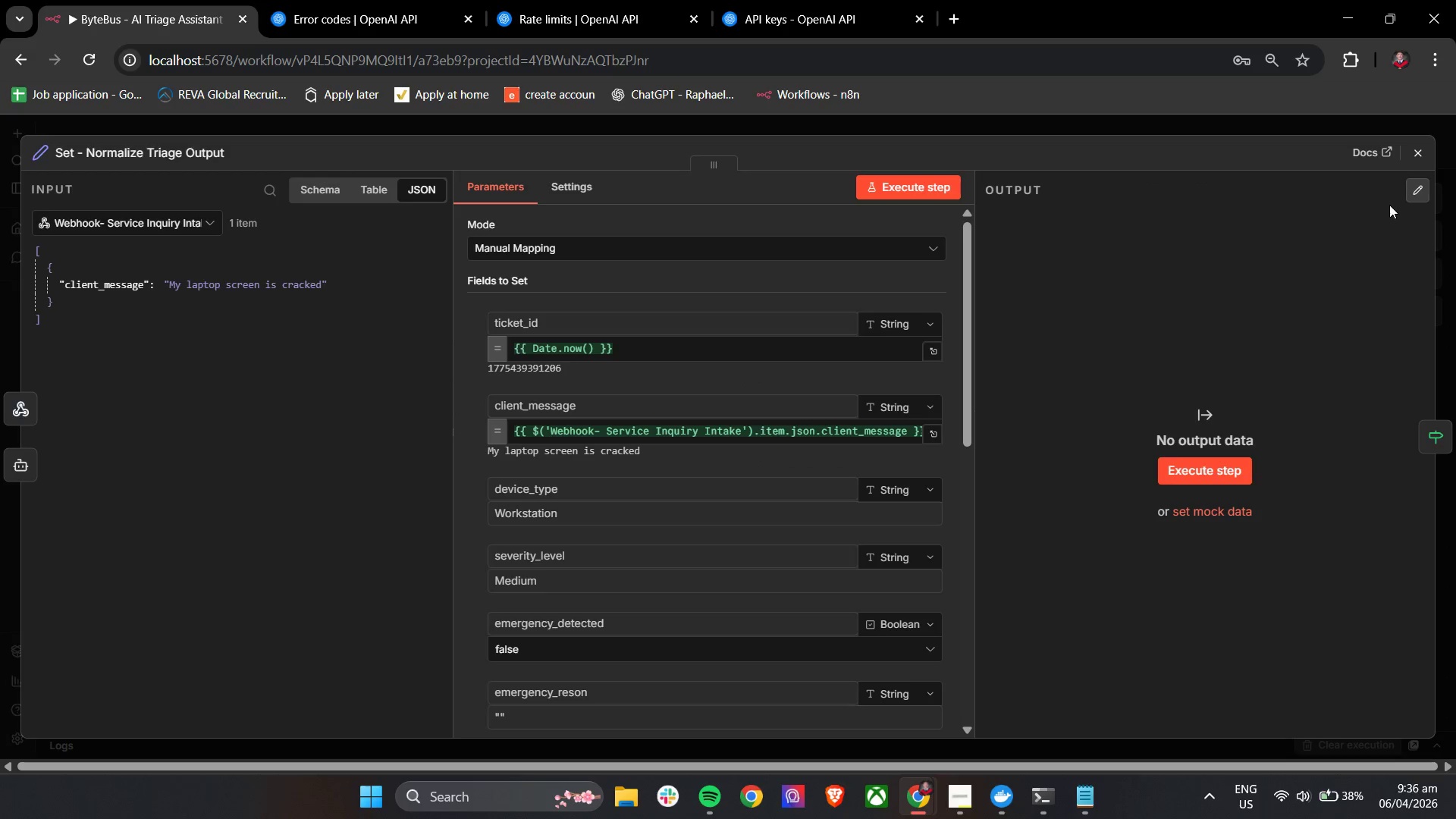 
left_click([943, 194])
 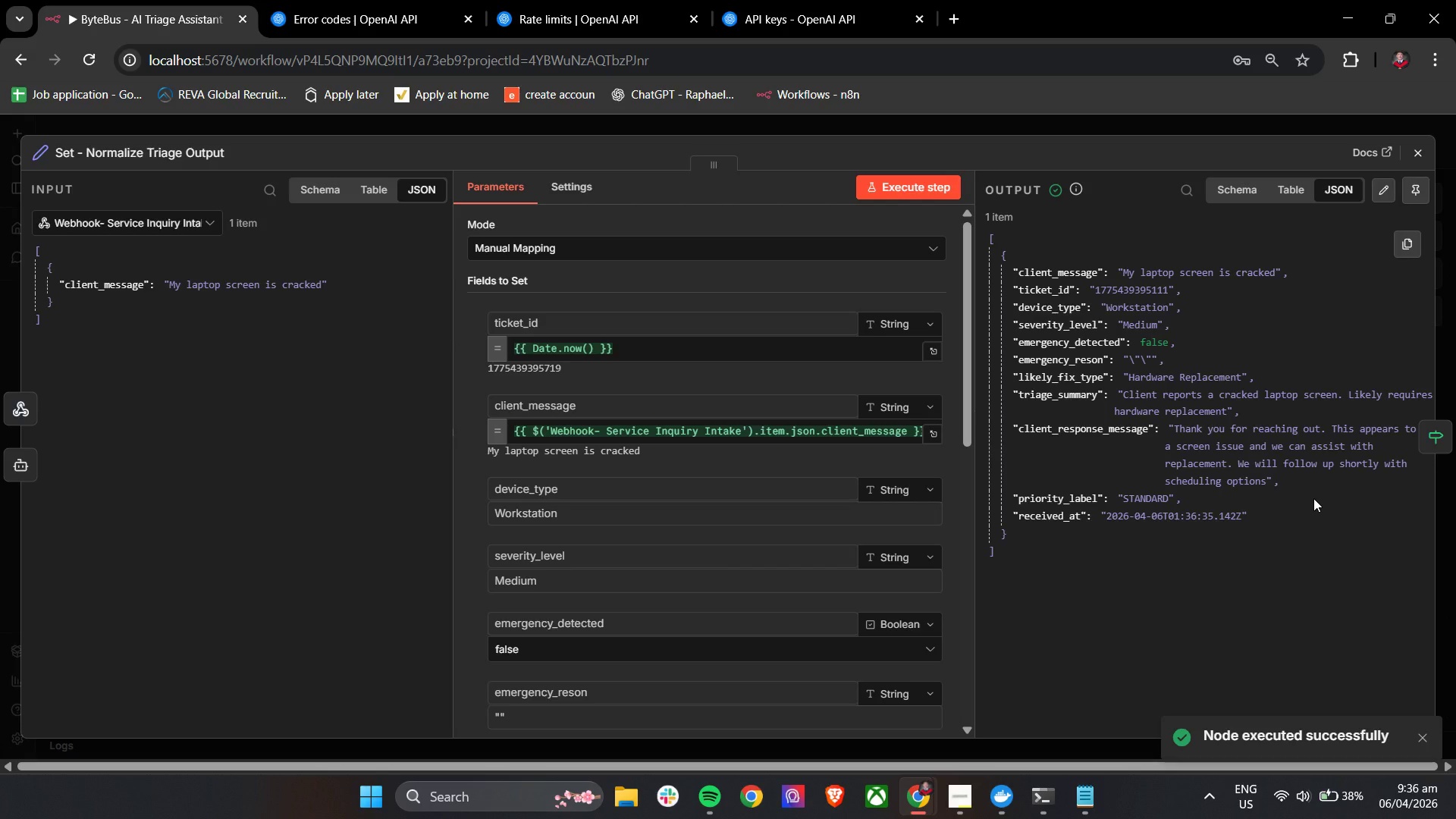 
wait(5.95)
 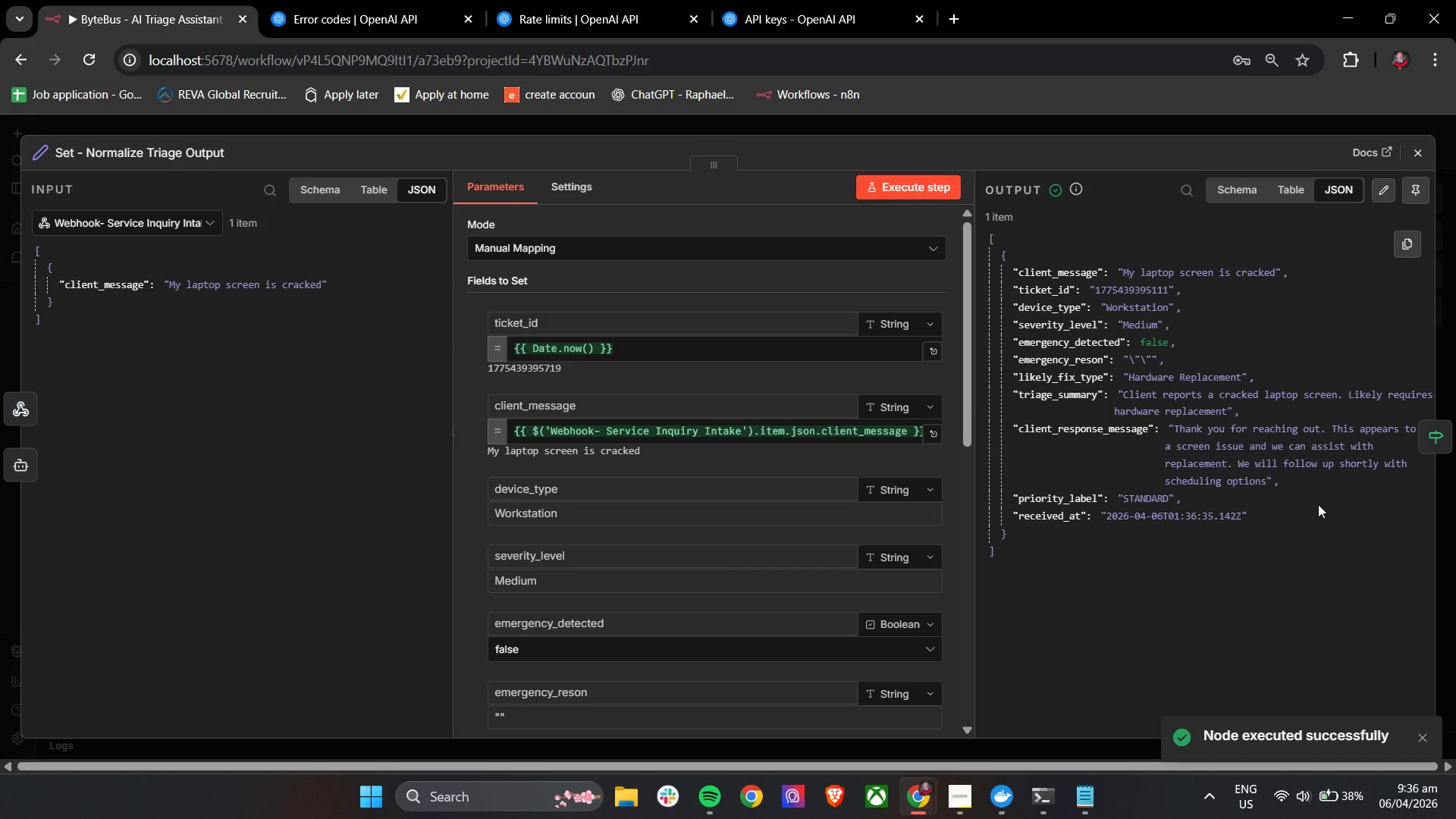 
left_click([1422, 161])
 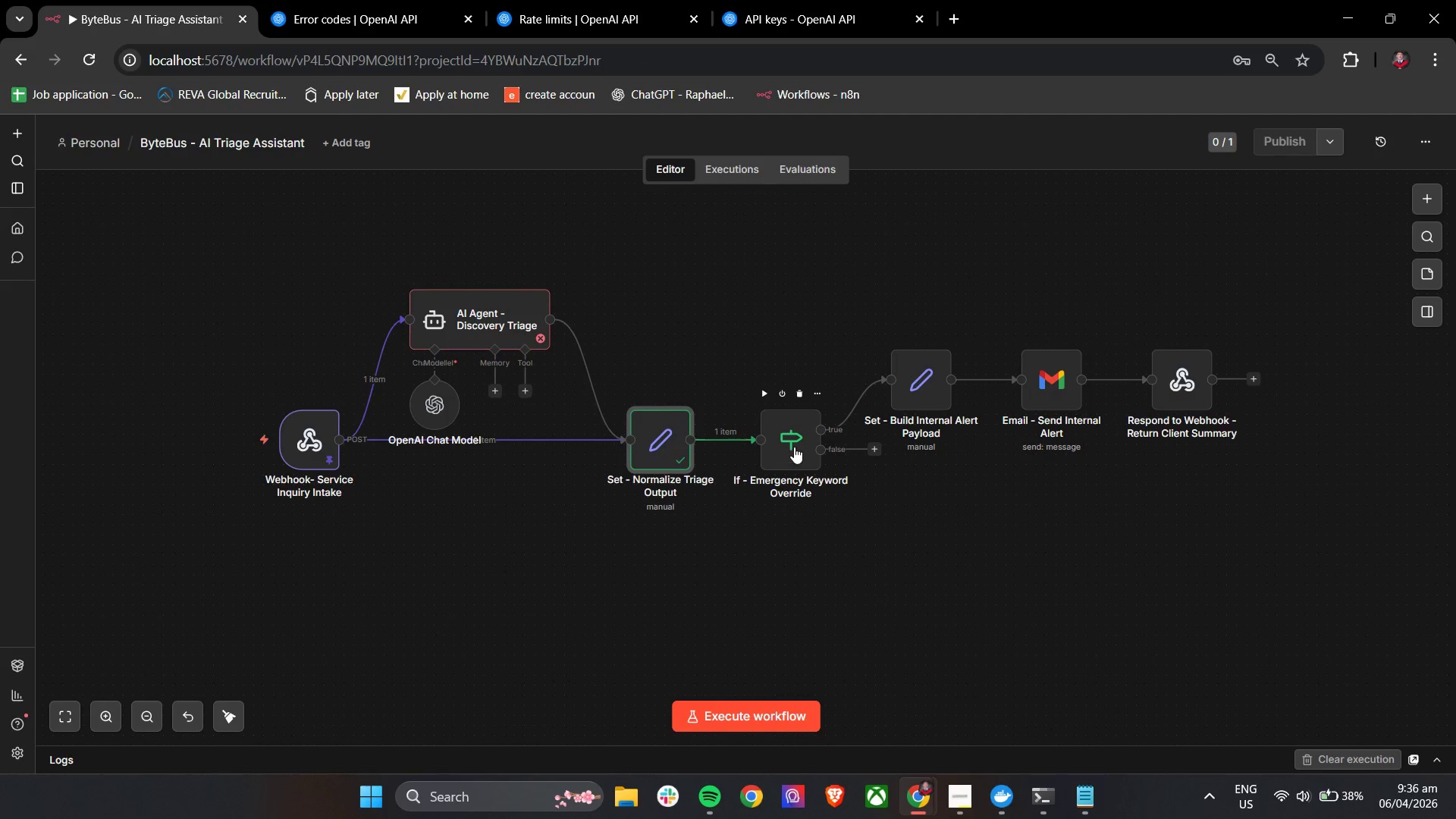 
double_click([794, 446])
 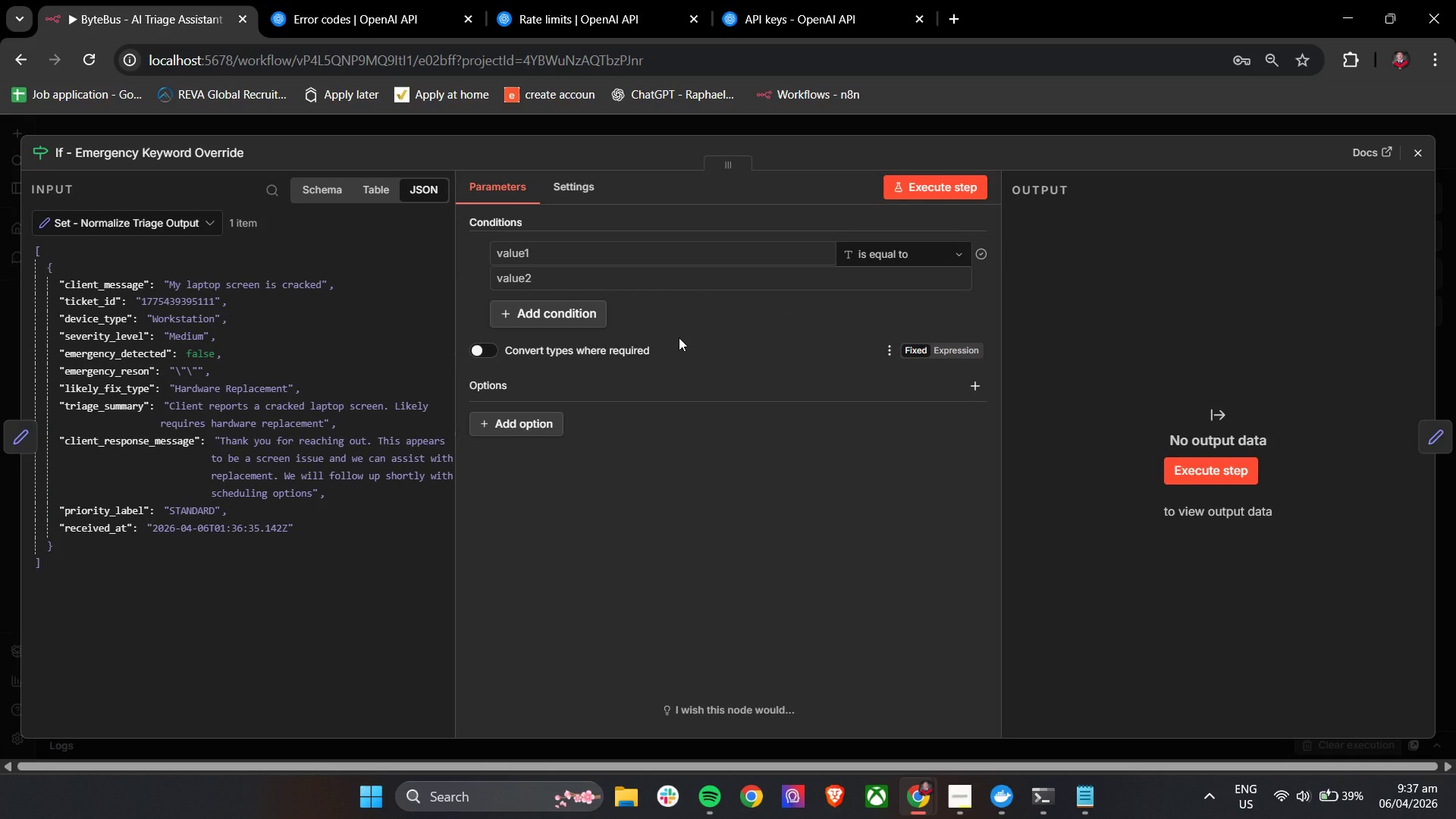 
wait(51.3)
 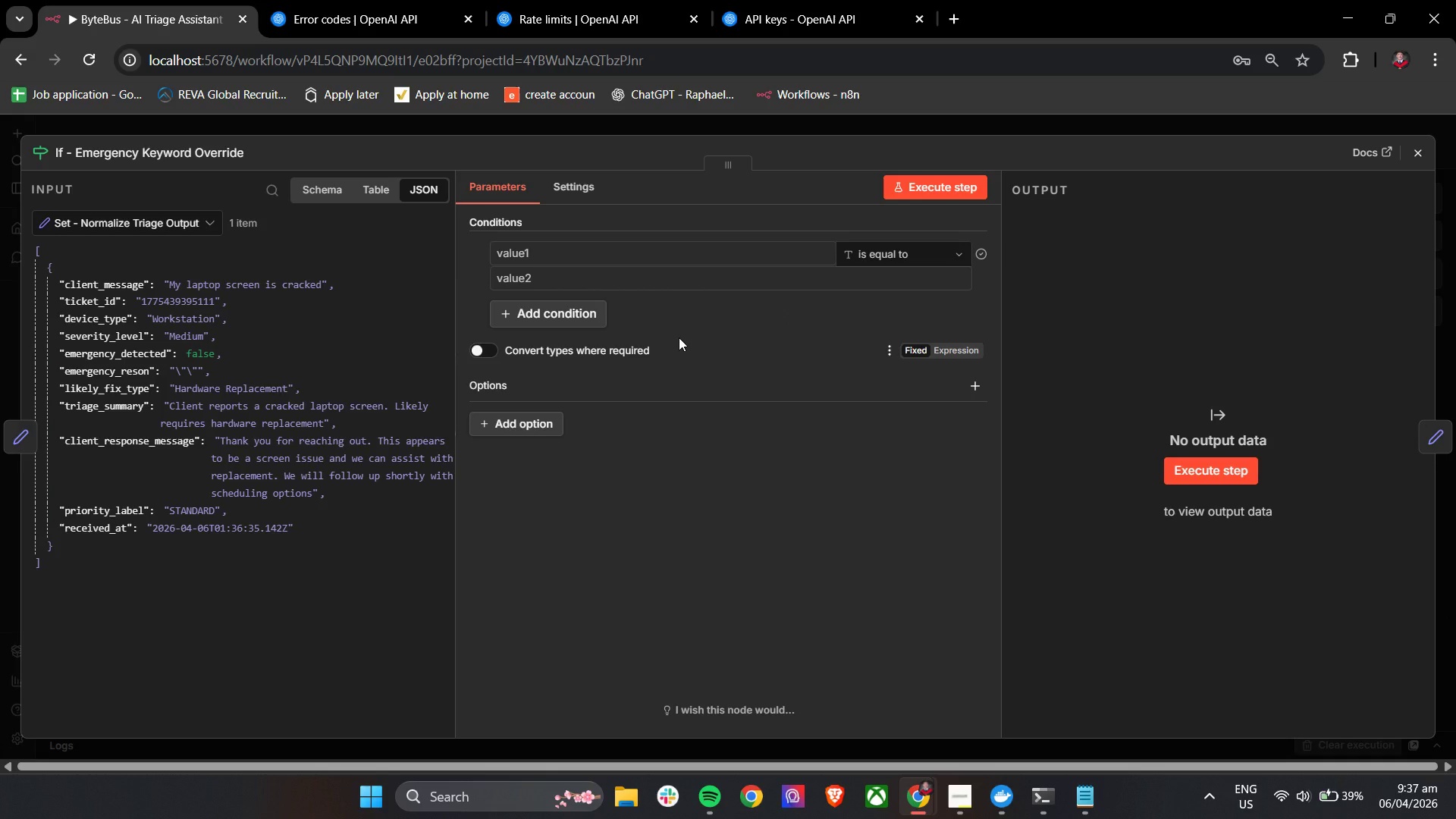 
left_click([105, 289])
 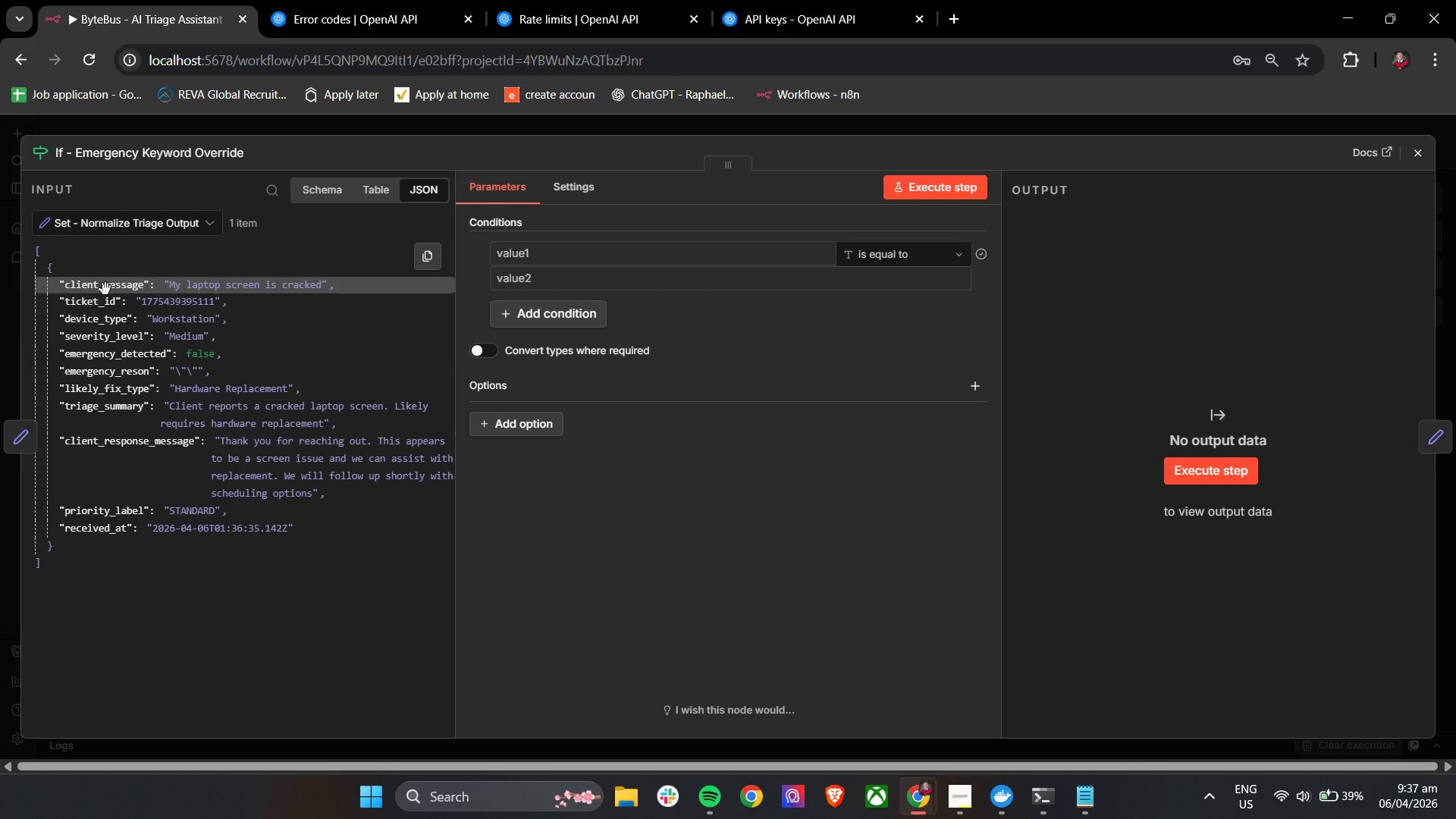 
left_click_drag(start_coordinate=[105, 289], to_coordinate=[606, 243])
 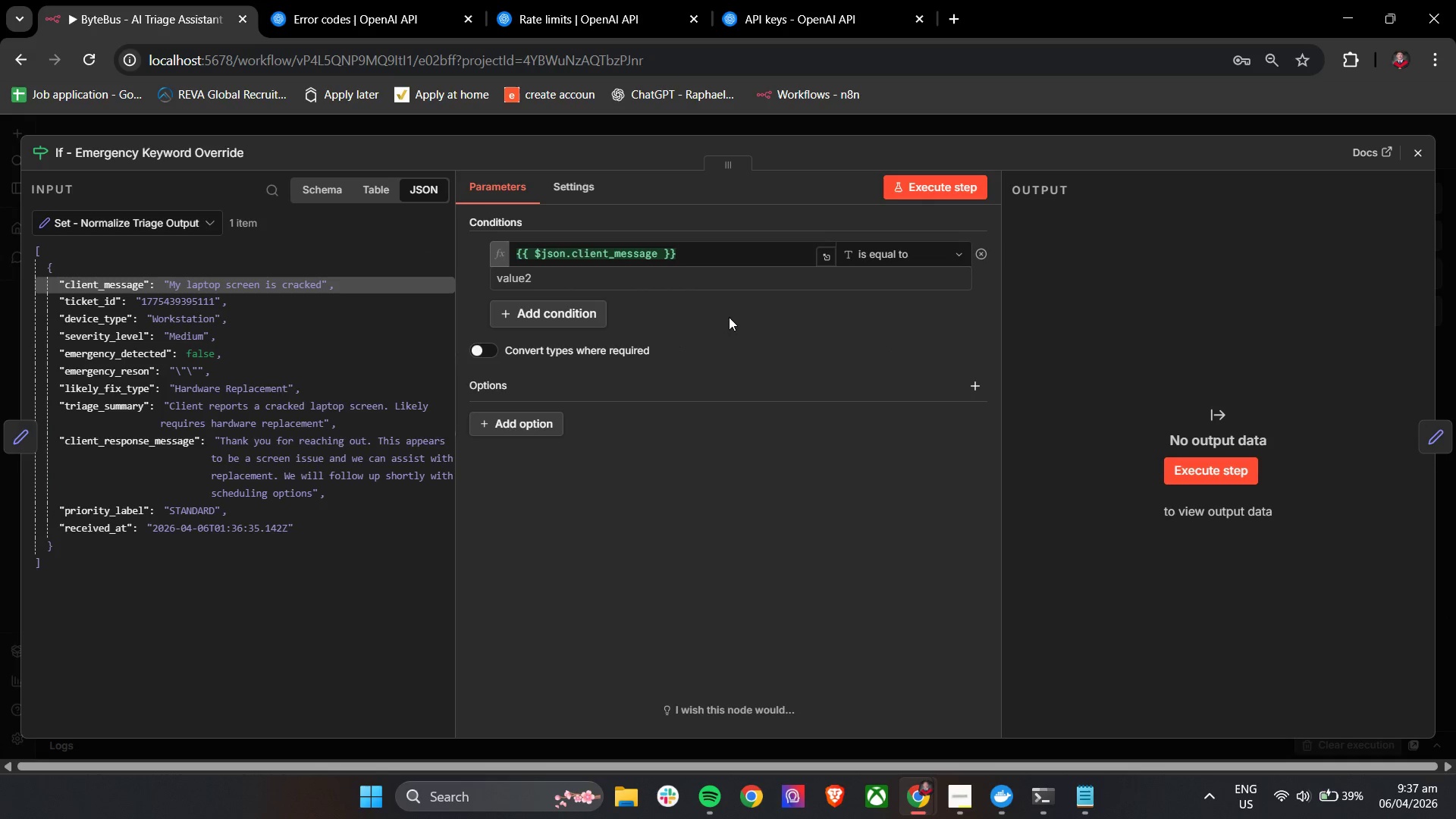 
left_click([730, 316])
 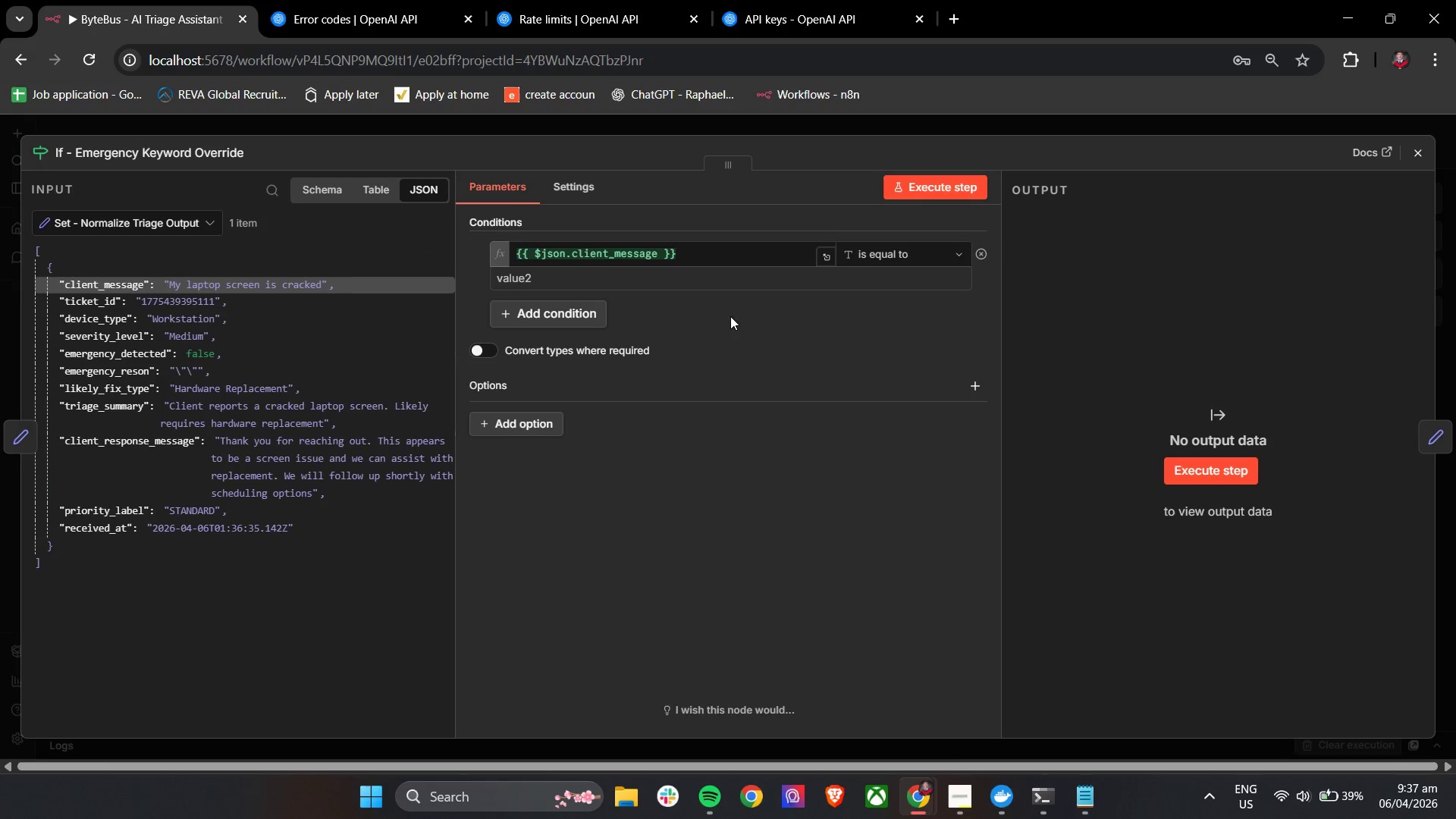 
left_click([892, 260])
 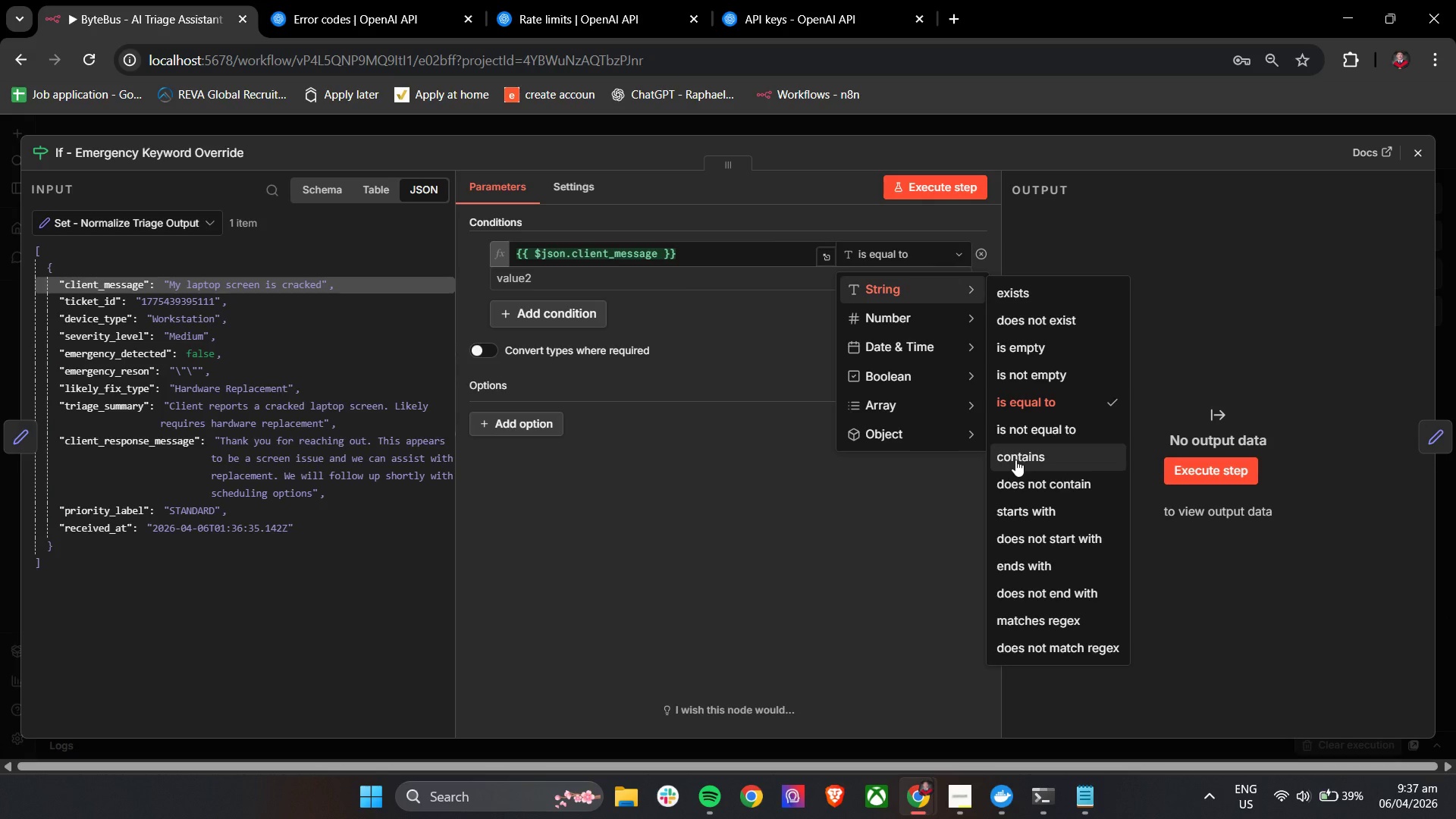 
left_click([580, 280])
 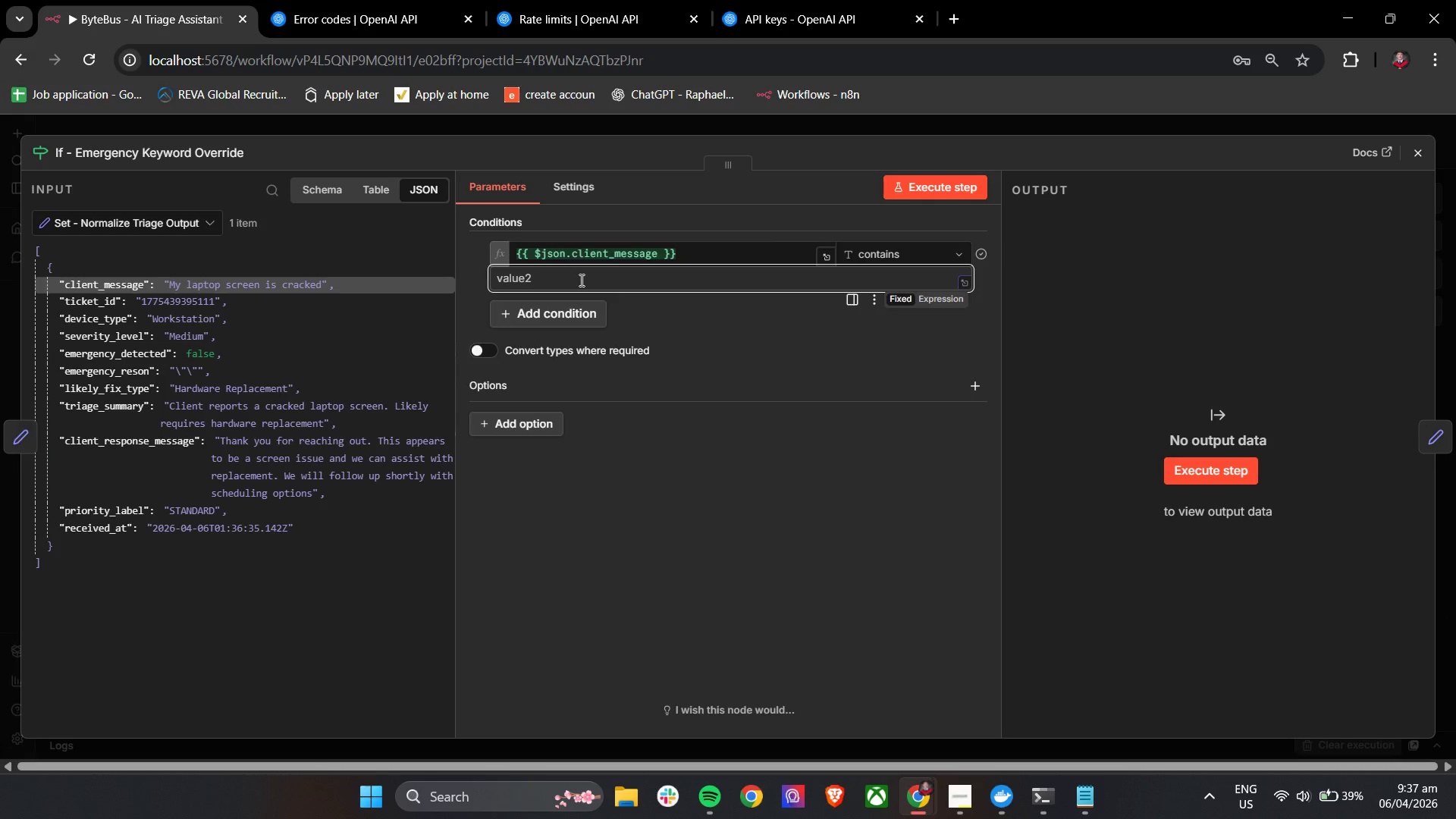 
type(down time)
 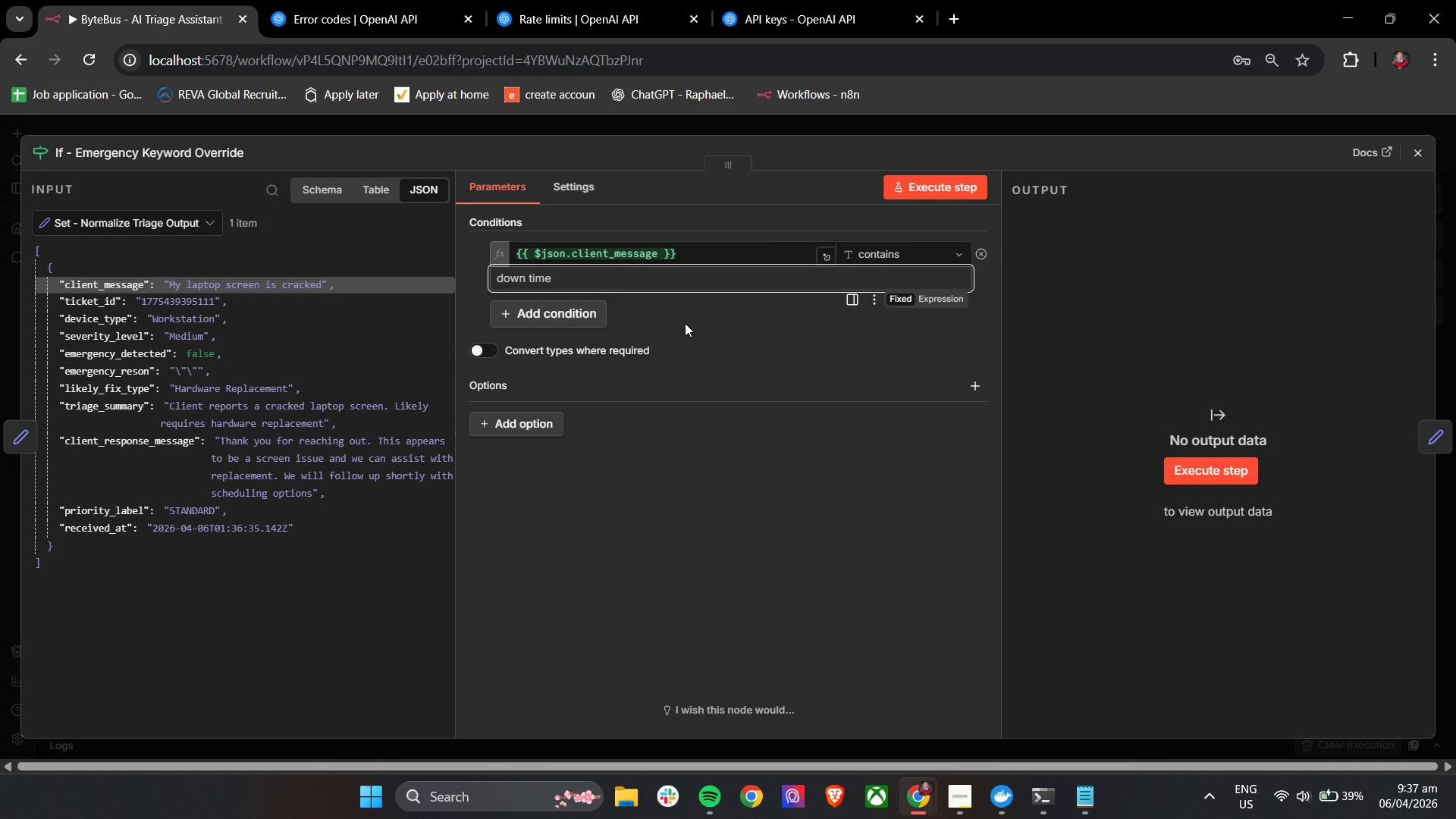 
left_click([685, 323])
 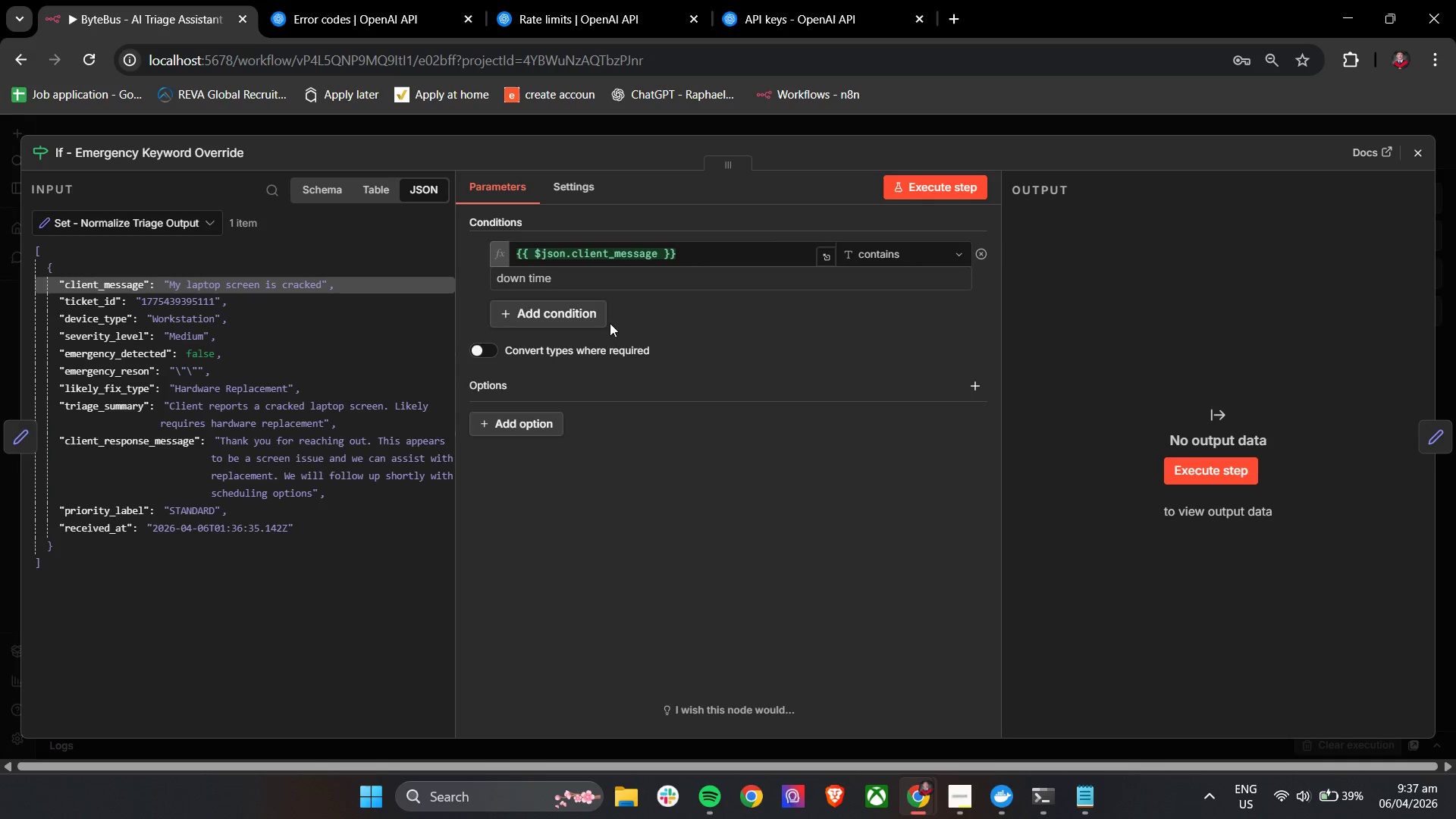 
left_click([600, 323])
 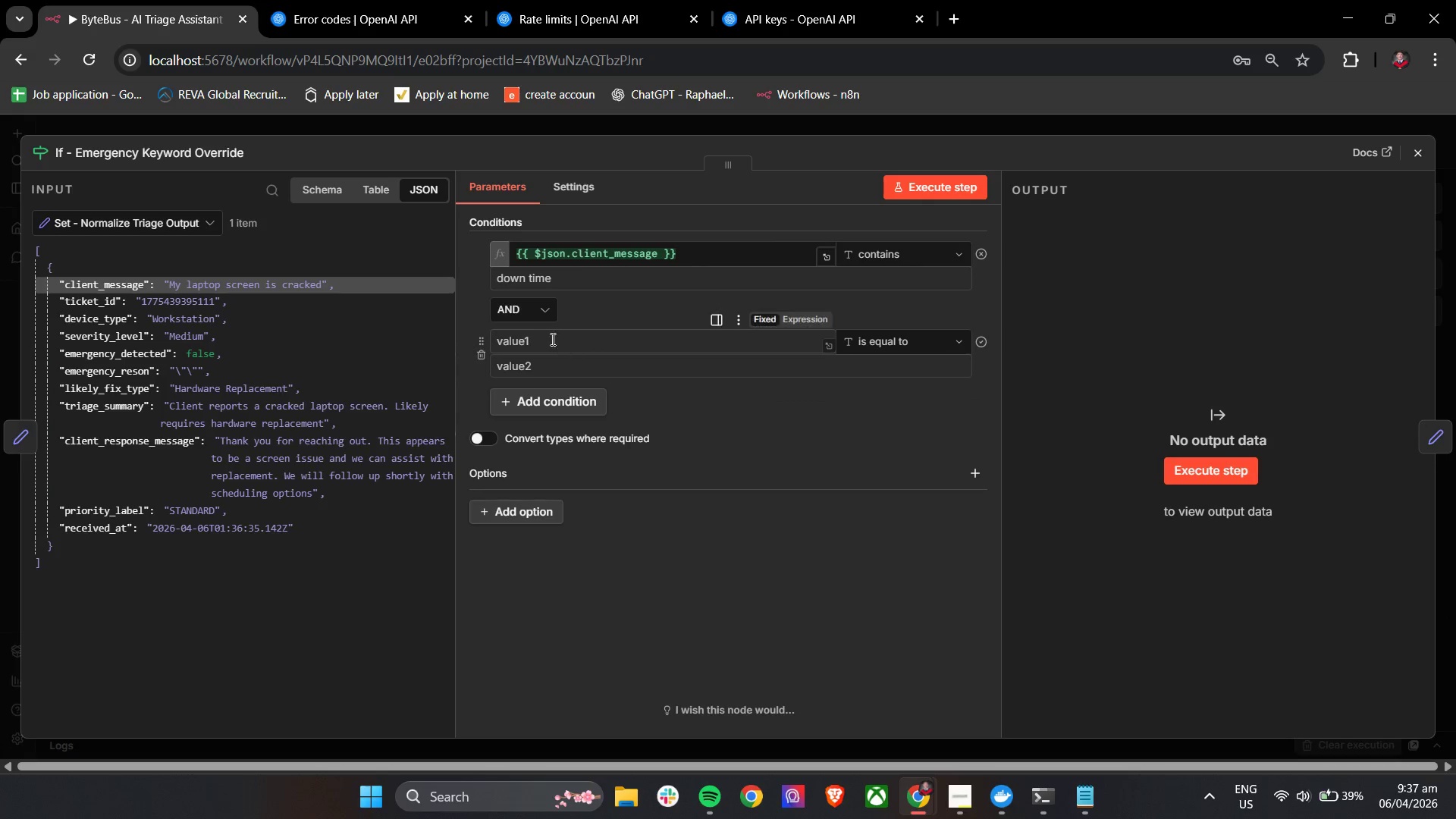 
left_click([528, 314])
 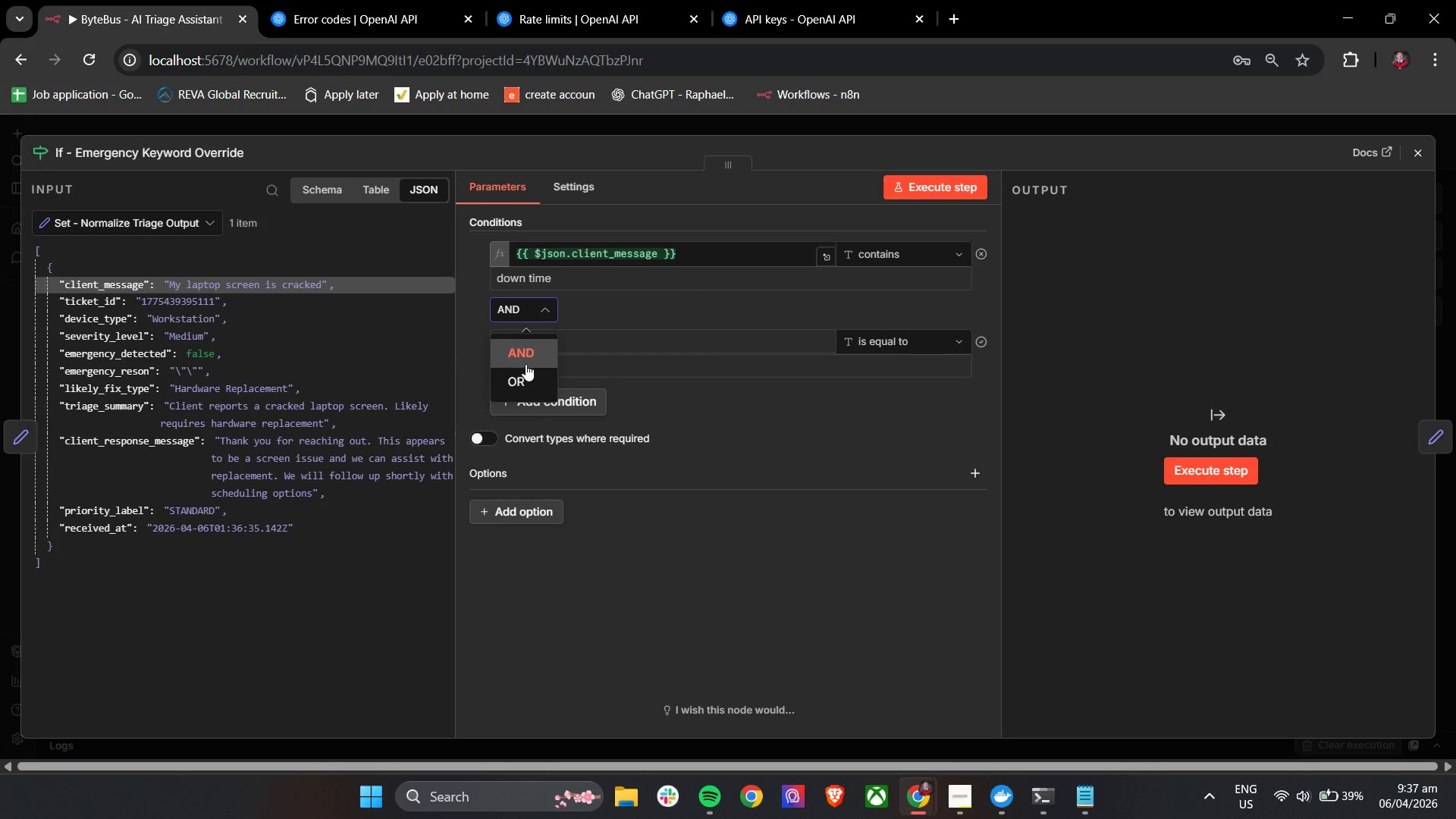 
left_click([526, 377])
 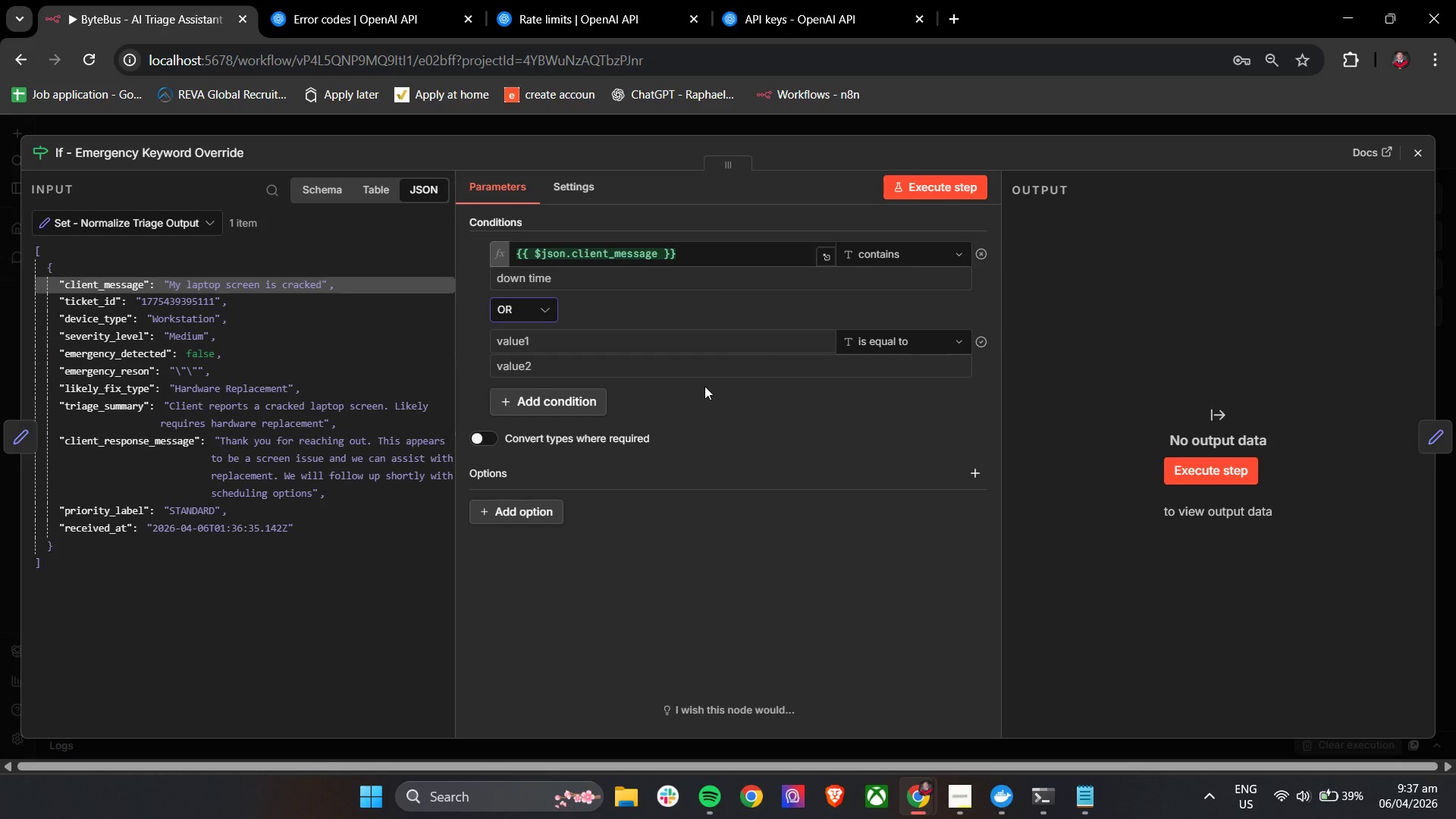 
wait(12.02)
 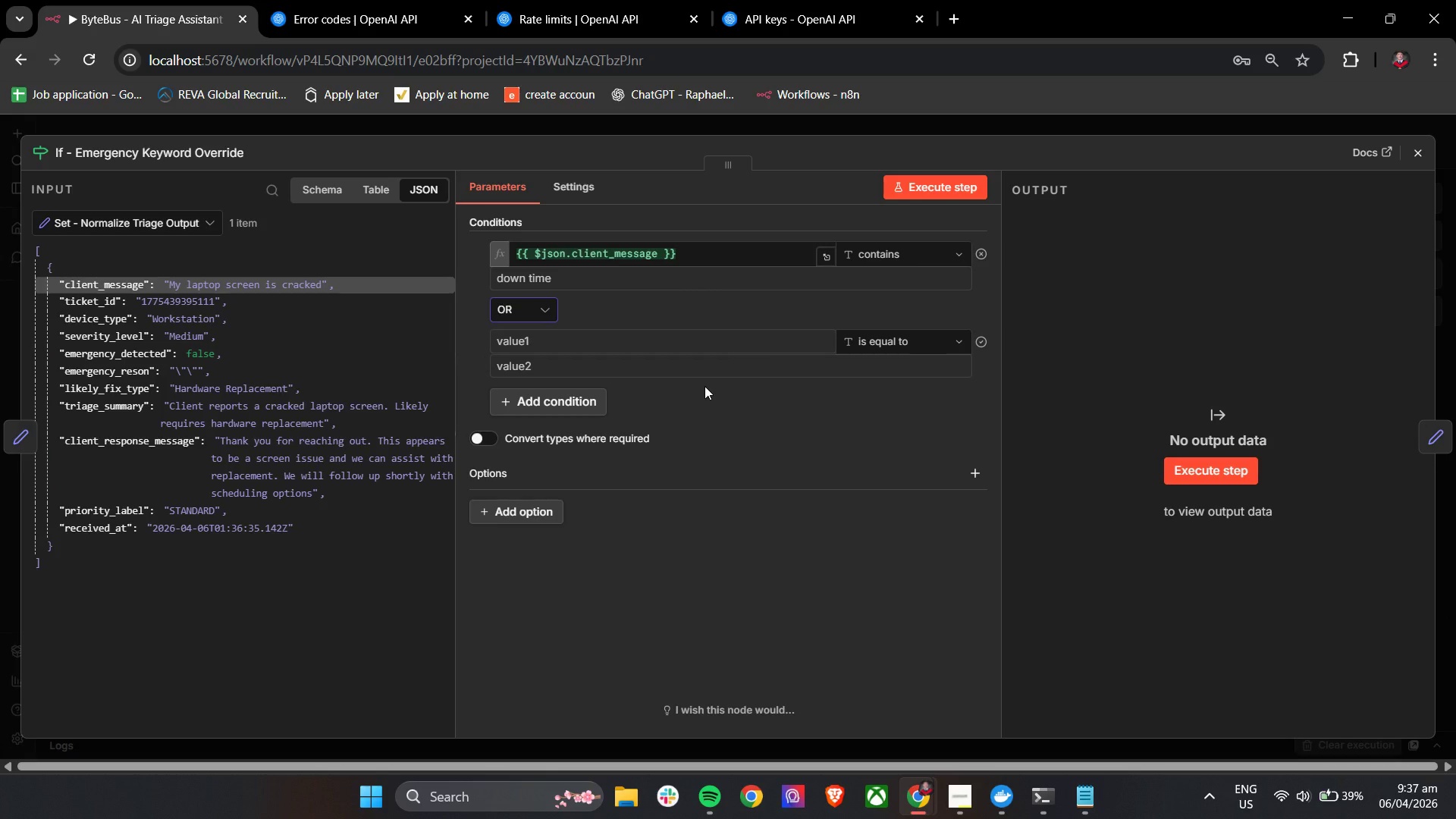 
scroll: coordinate [672, 291], scroll_direction: up, amount: 1.0
 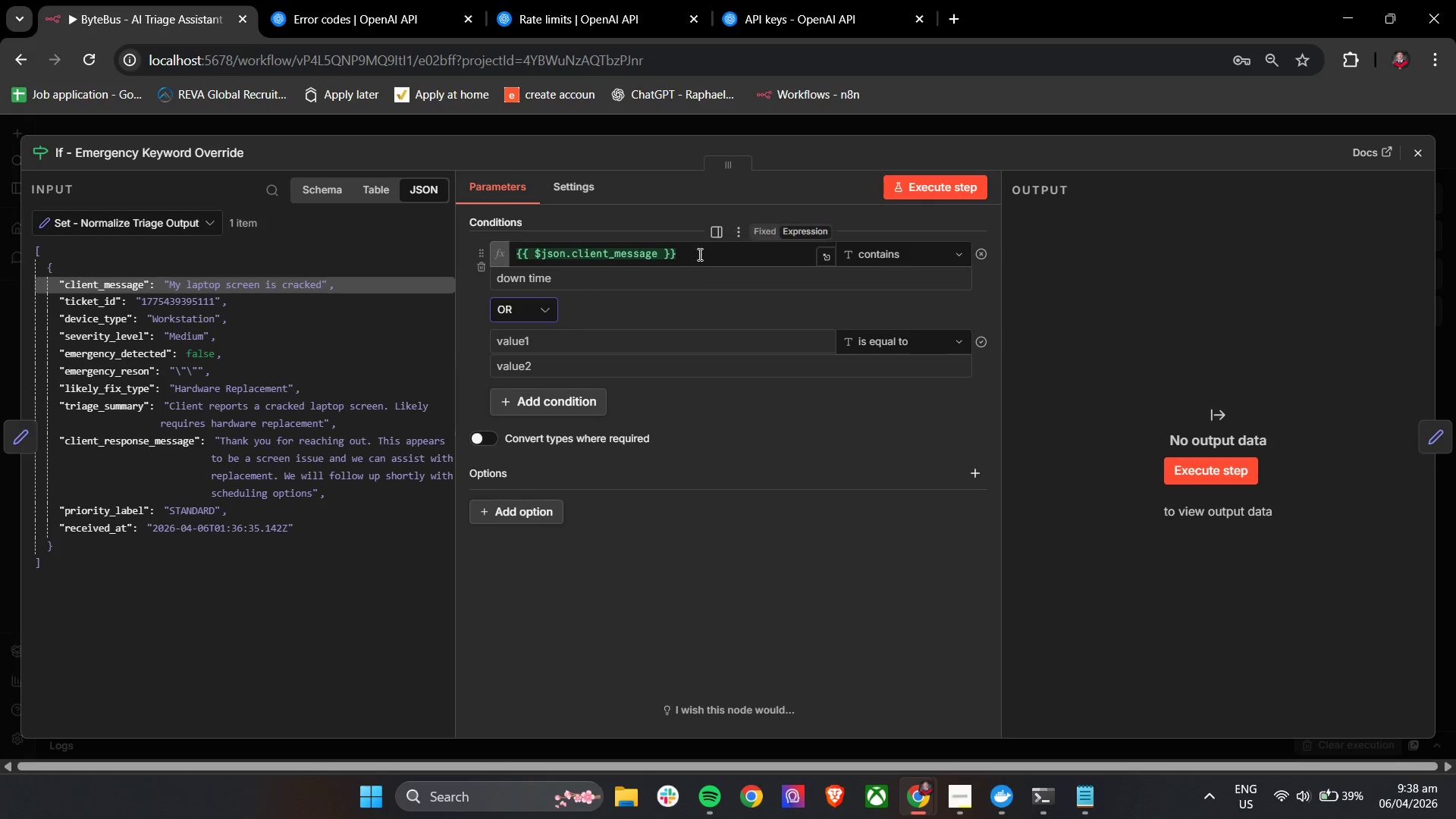 
double_click([699, 256])
 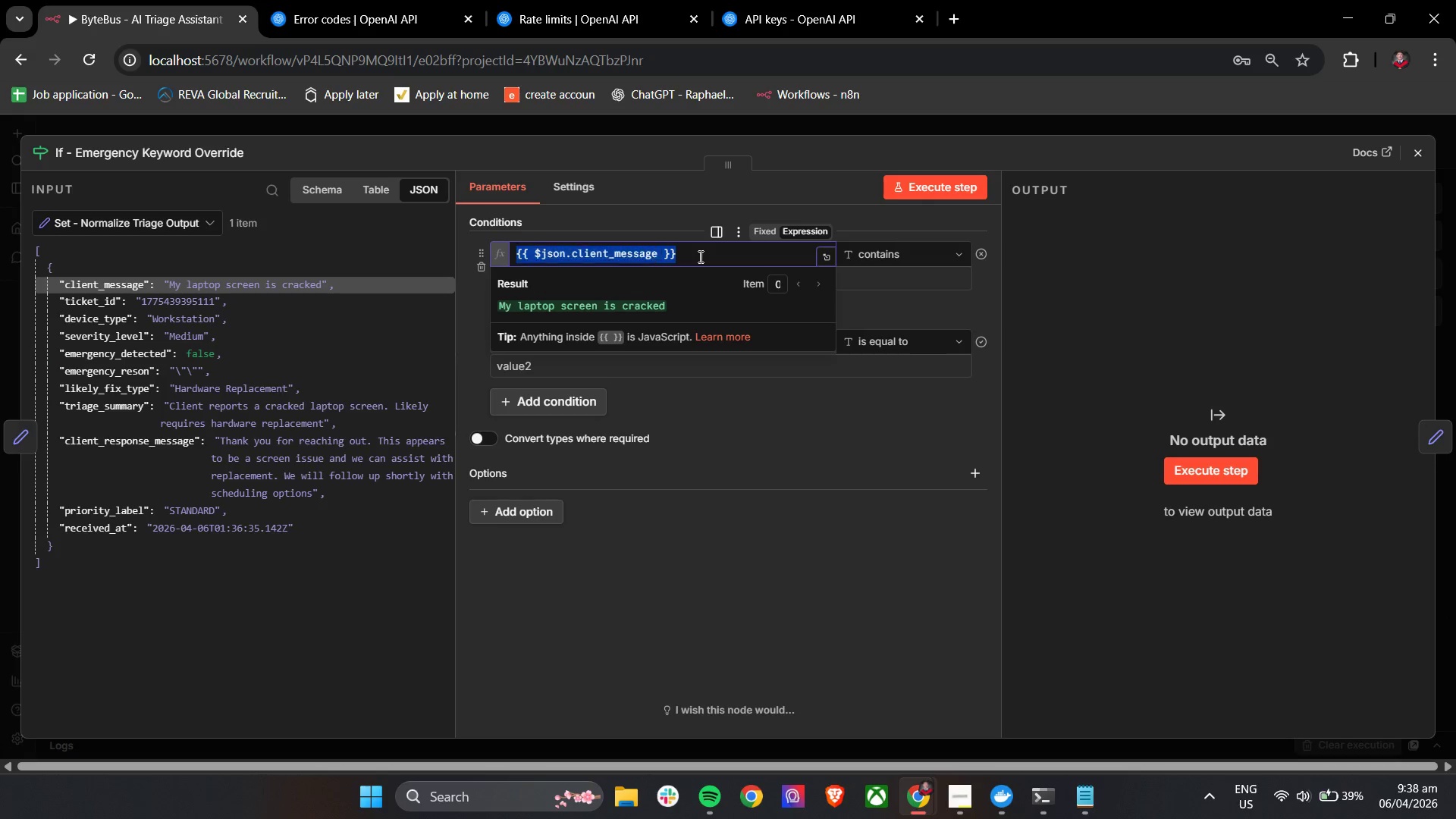 
triple_click([699, 256])
 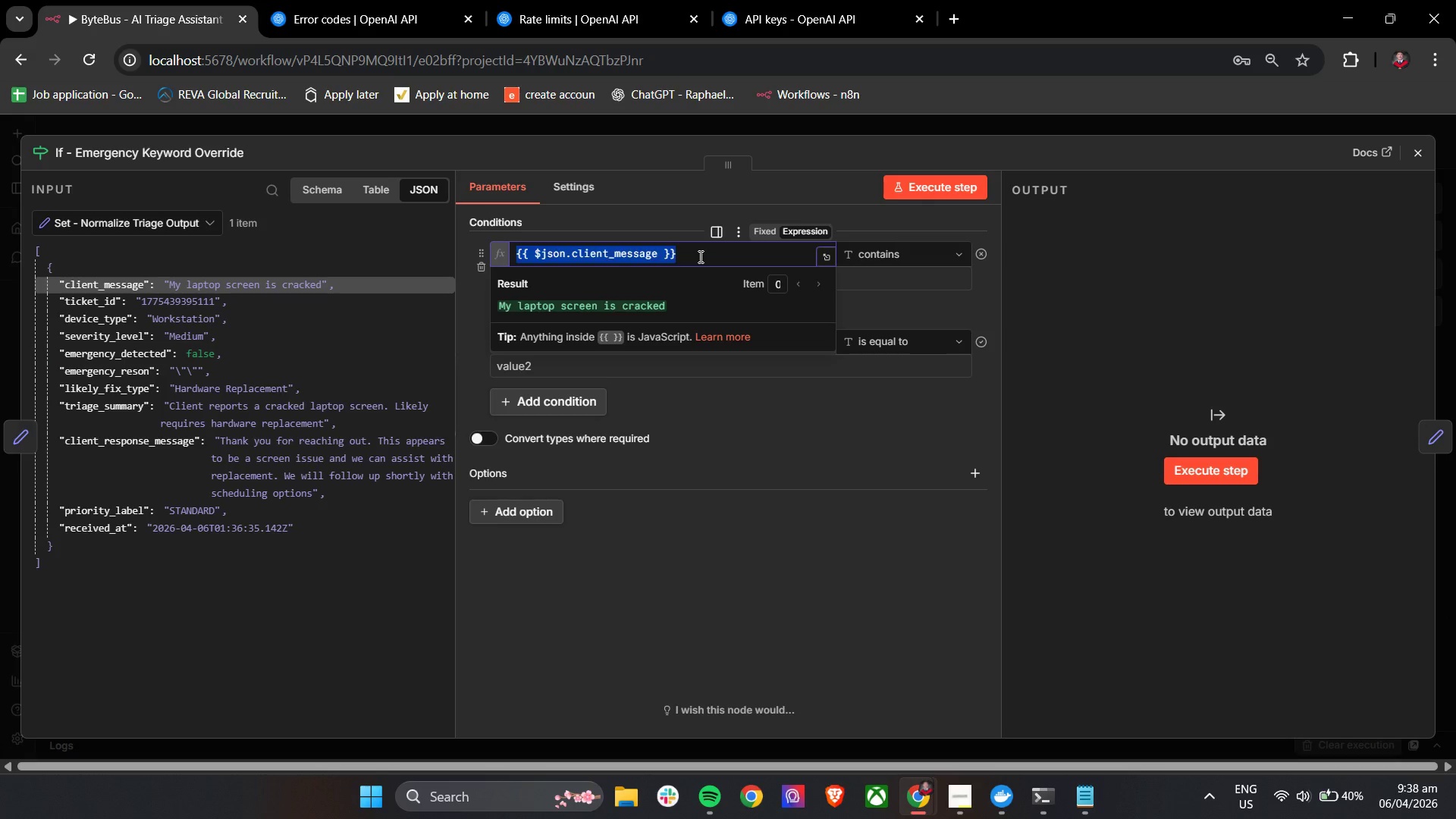 
key(Backspace)
 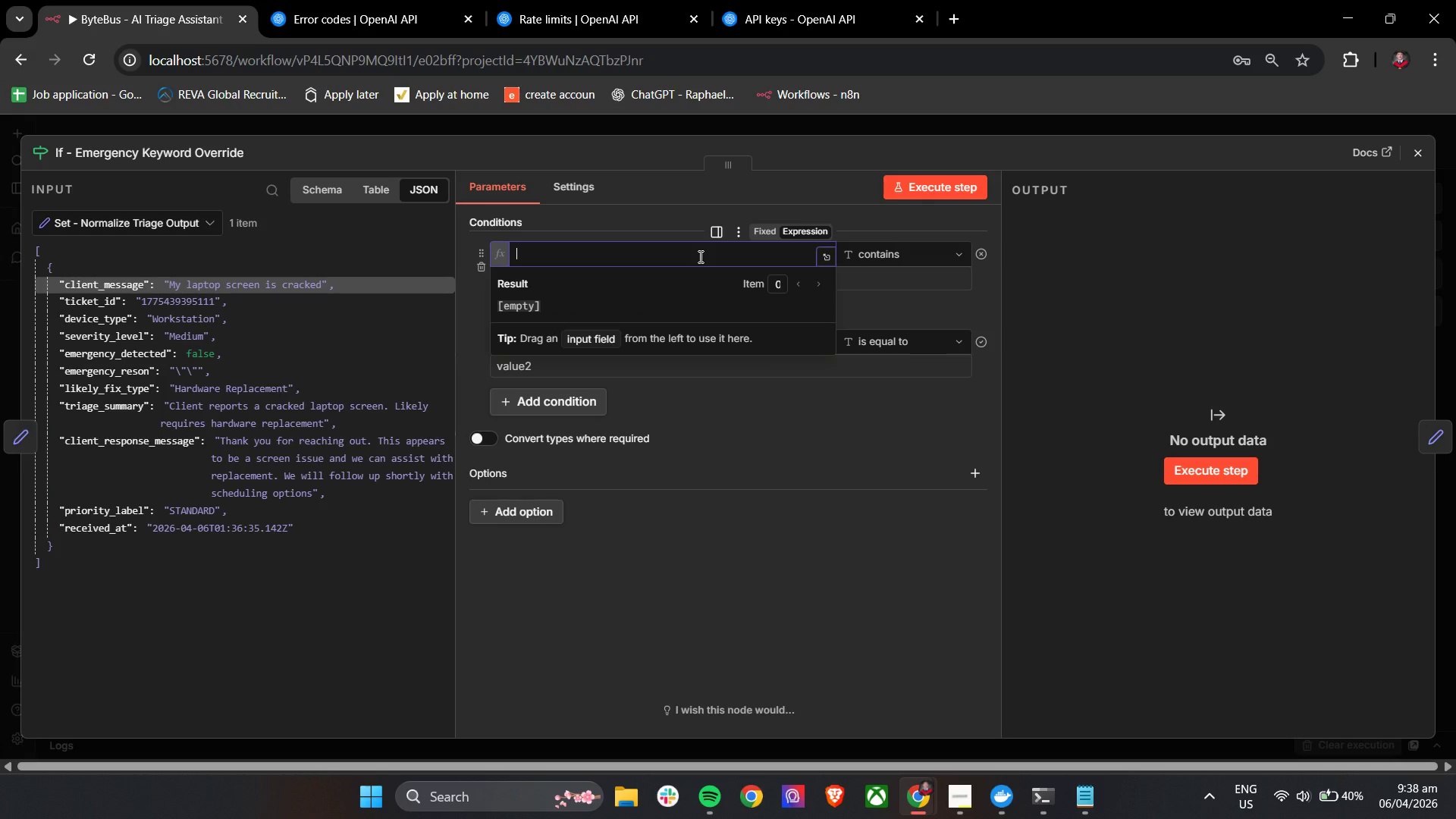 
key(Shift+BracketLeft)
 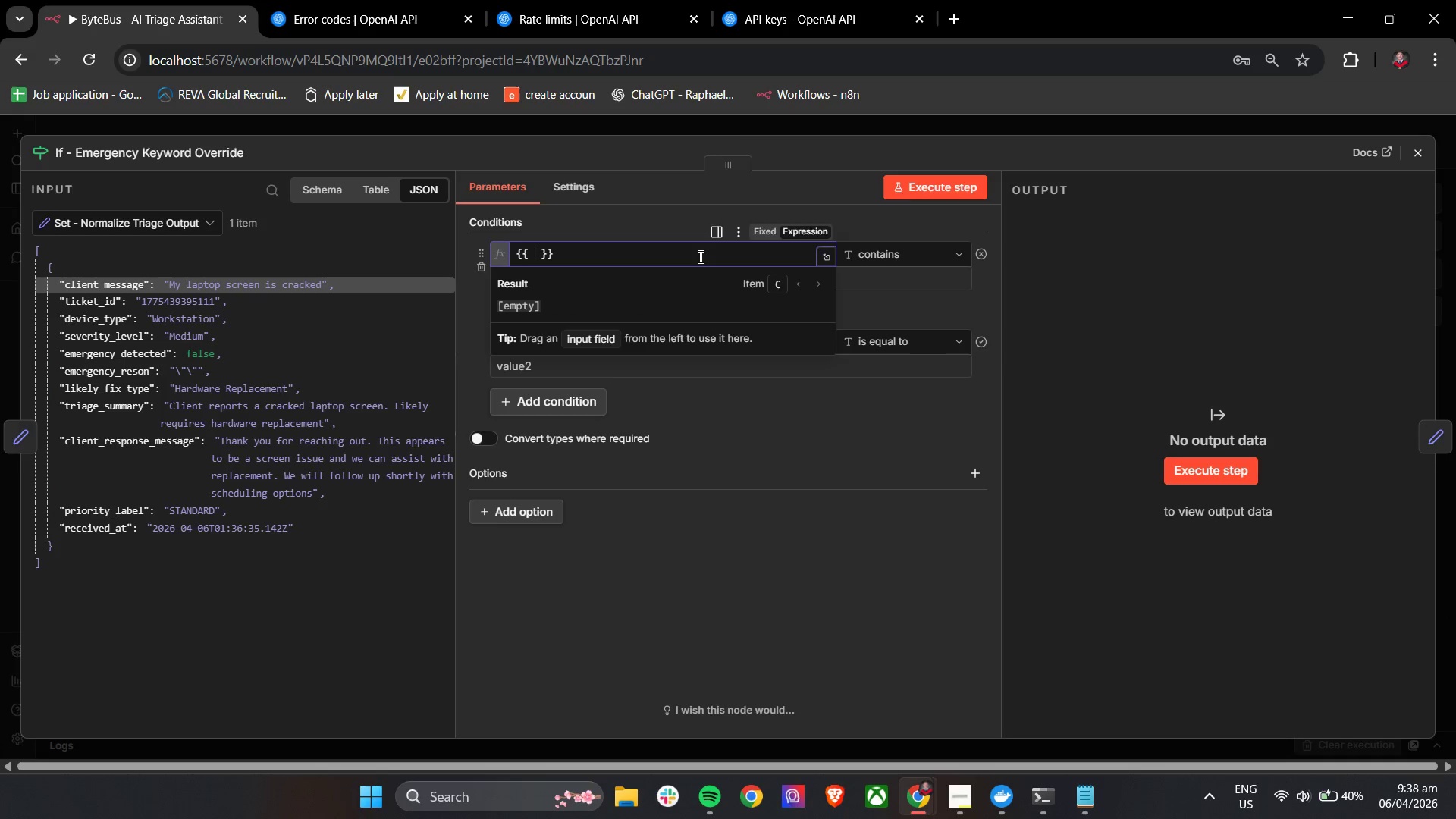 
key(Shift+BracketLeft)
 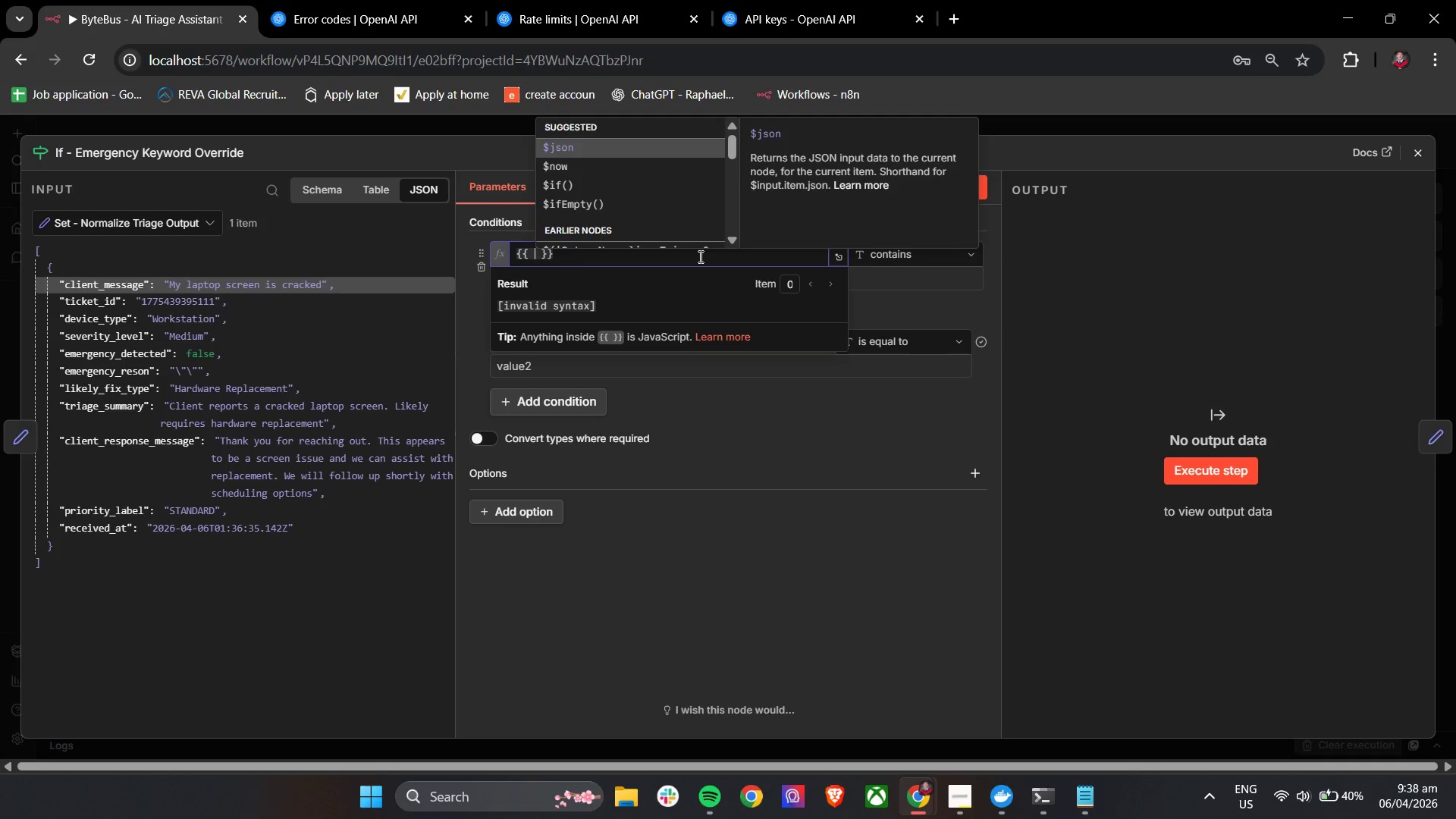 
key(Enter)
 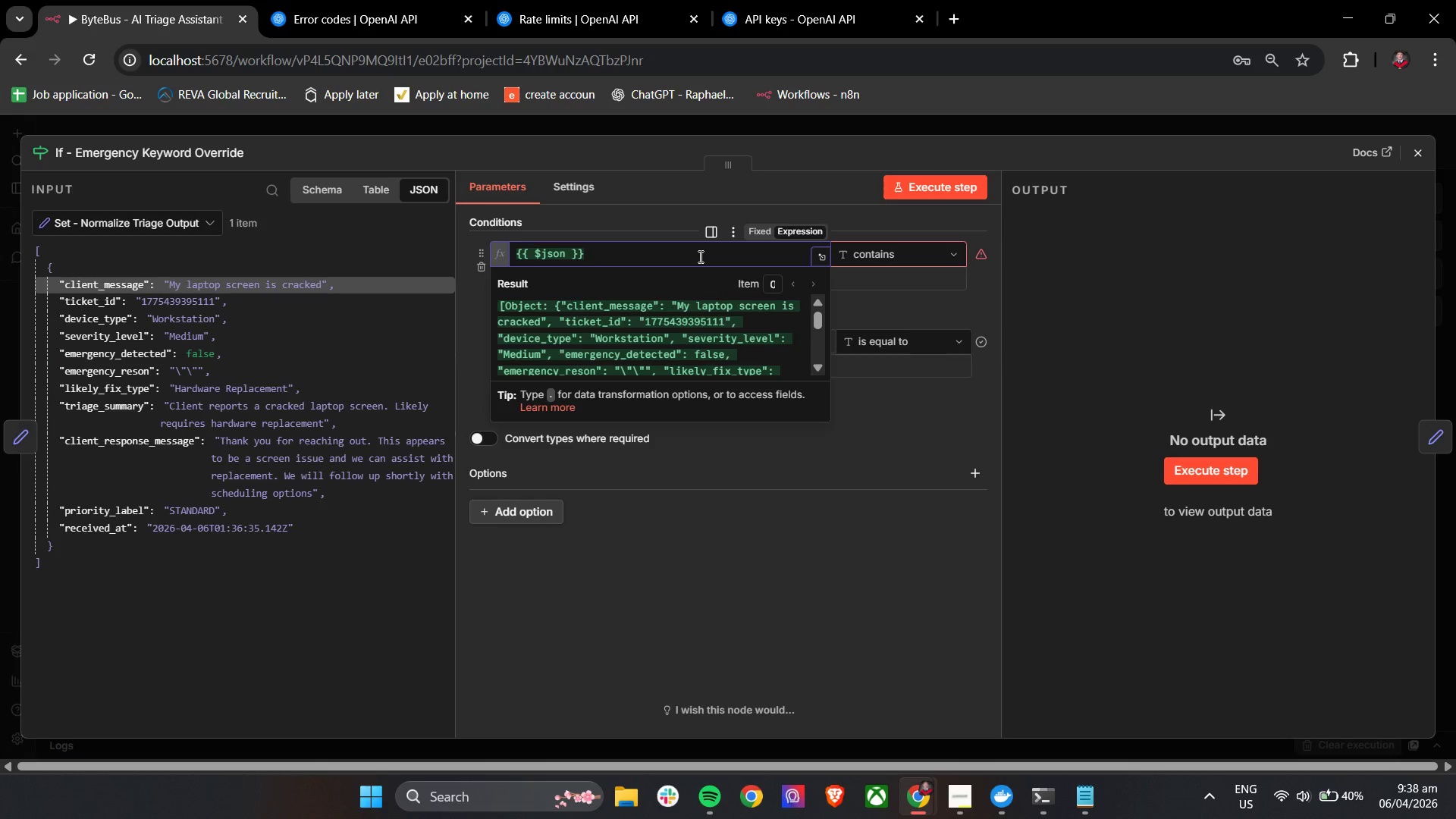 
key(BracketLeft)
 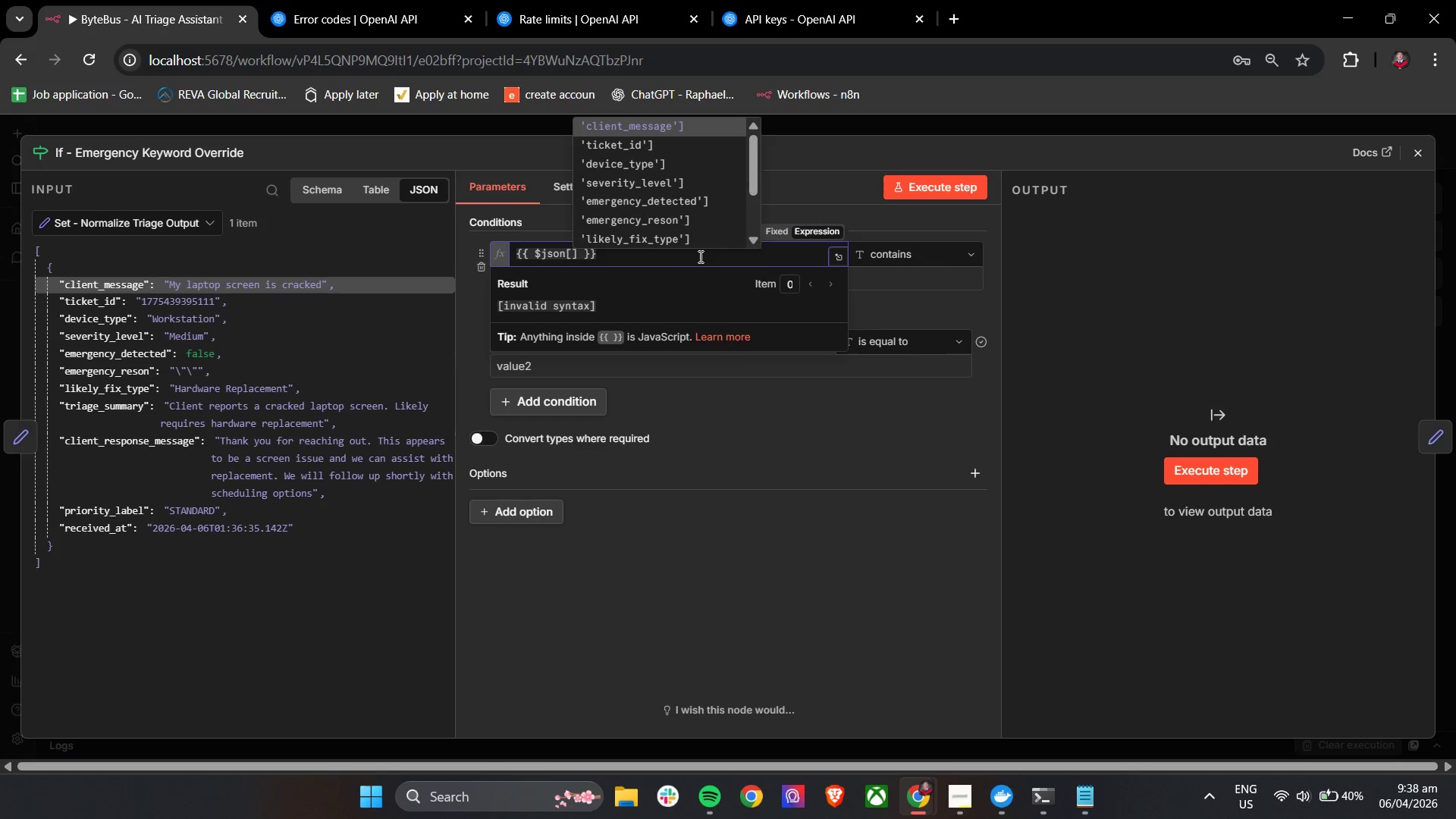 
key(Enter)
 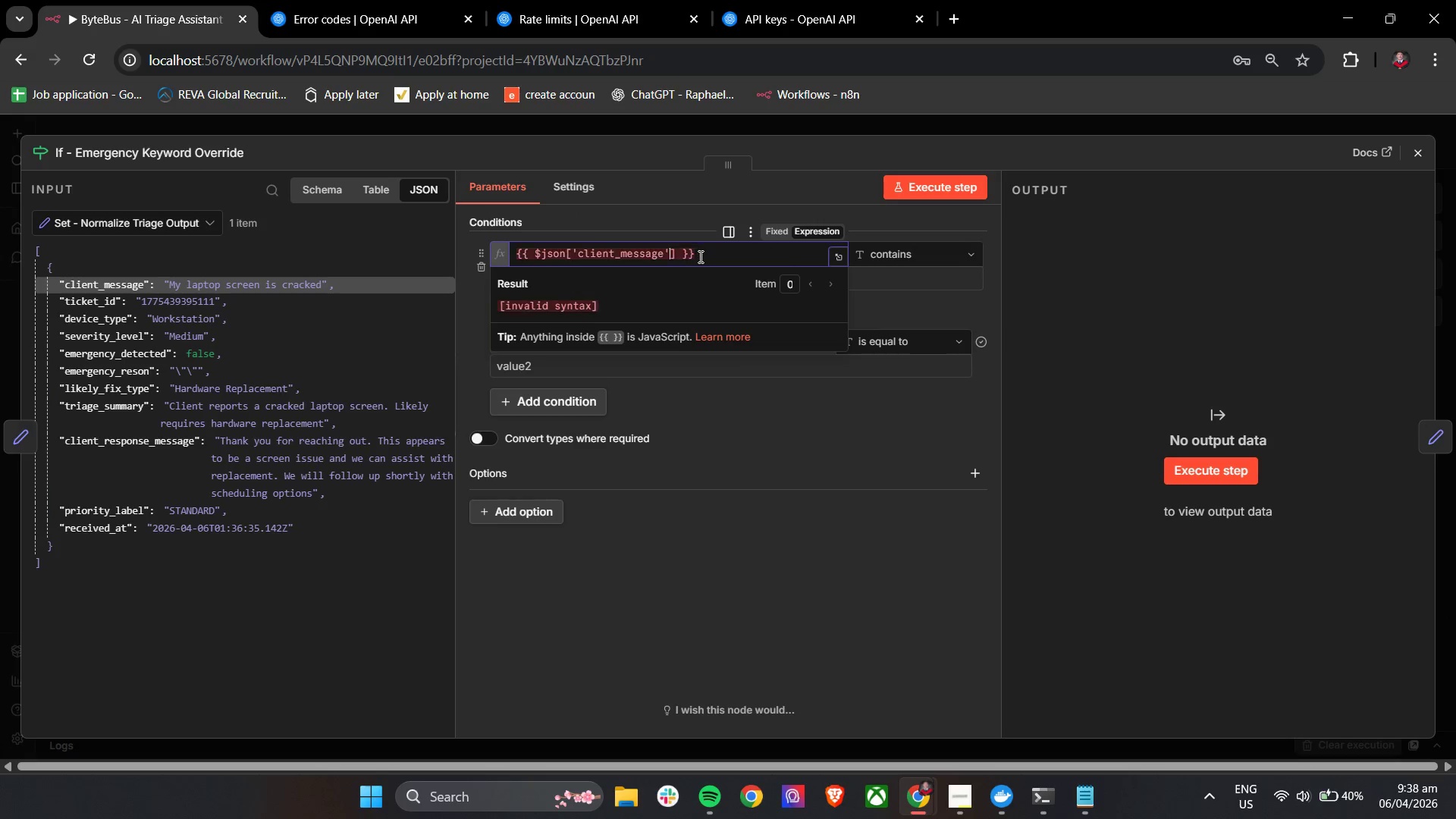 
key(Backspace)
 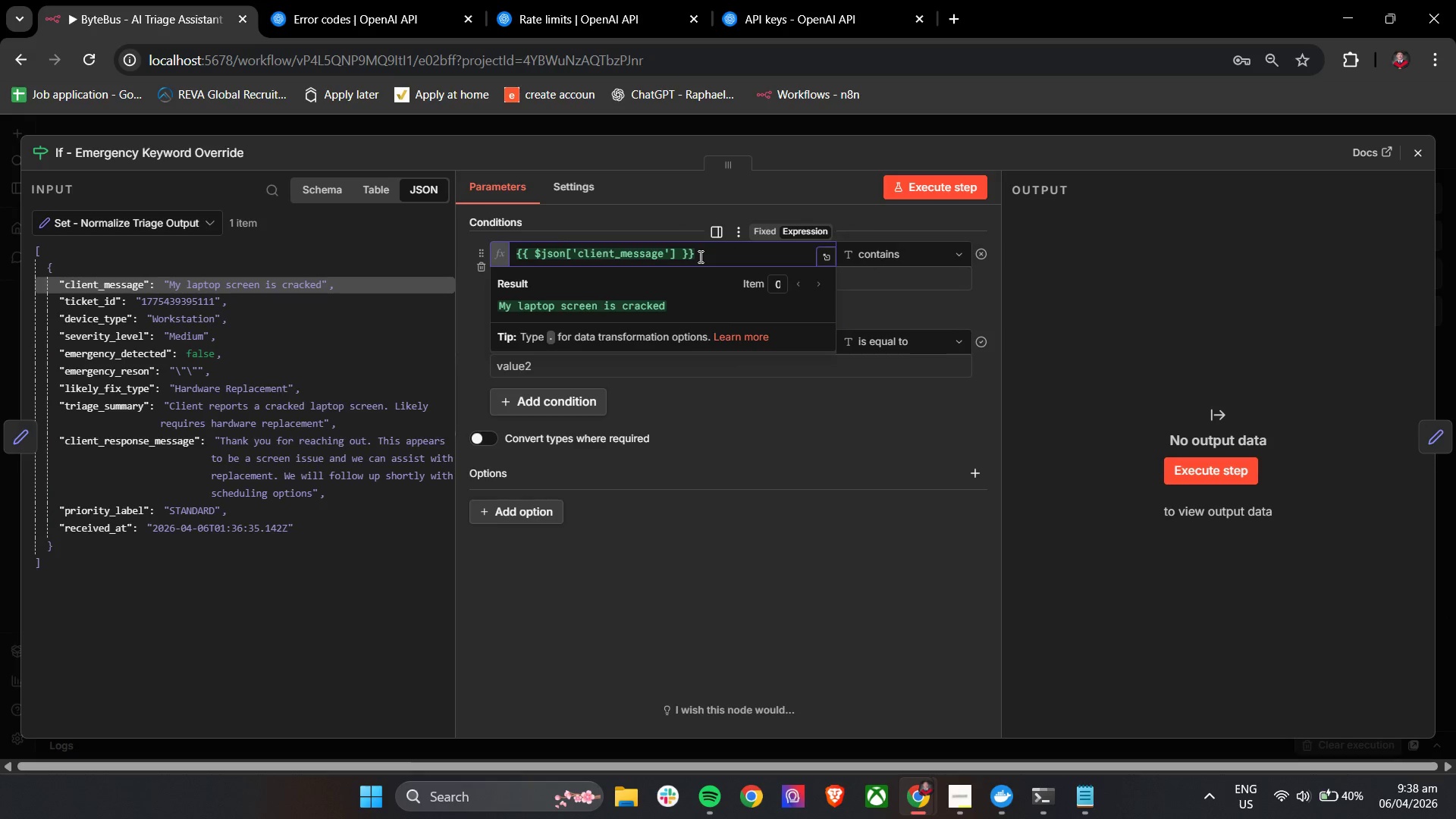 
key(ArrowRight)
 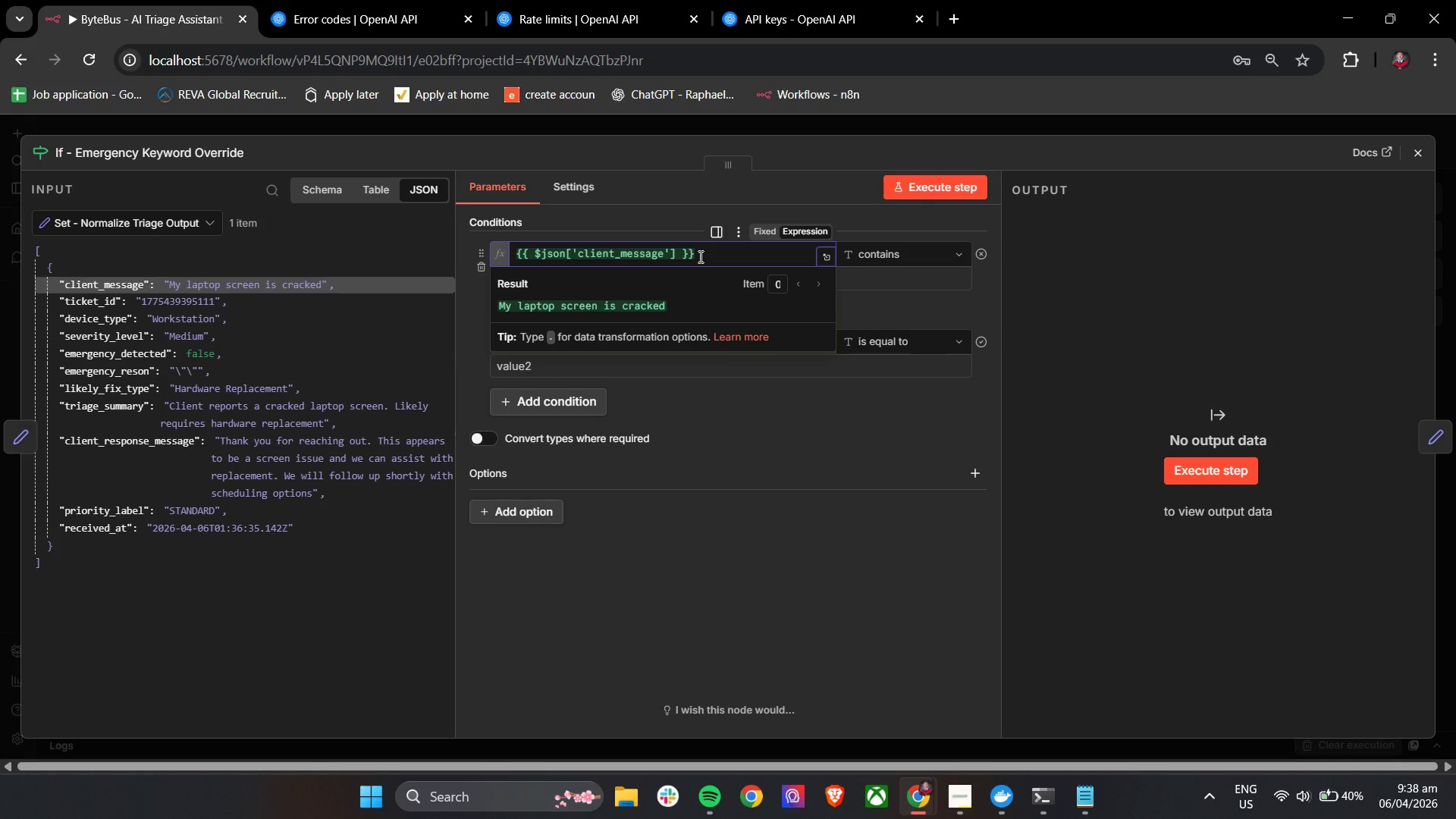 
key(Period)
 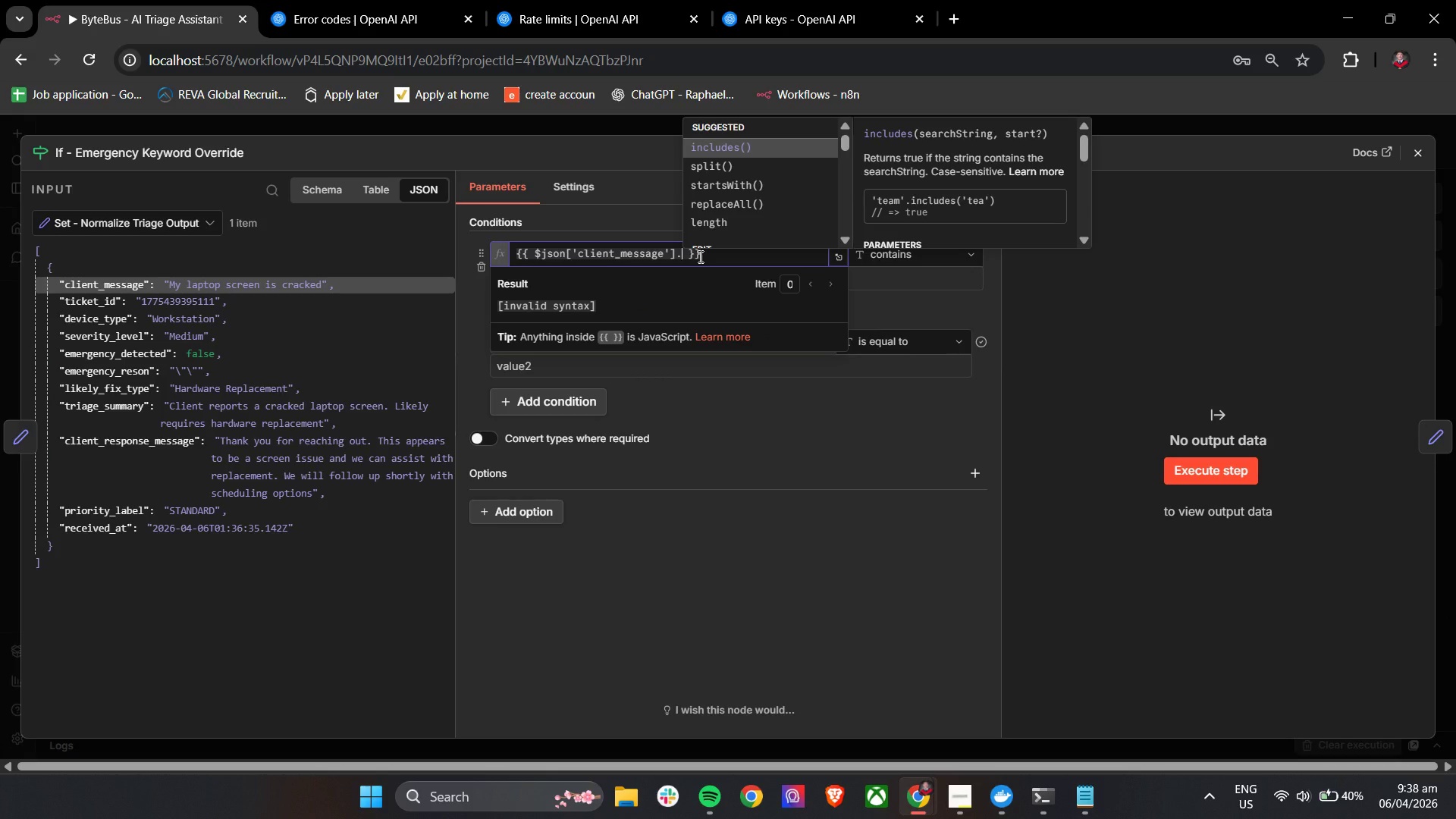 
type(toL)
 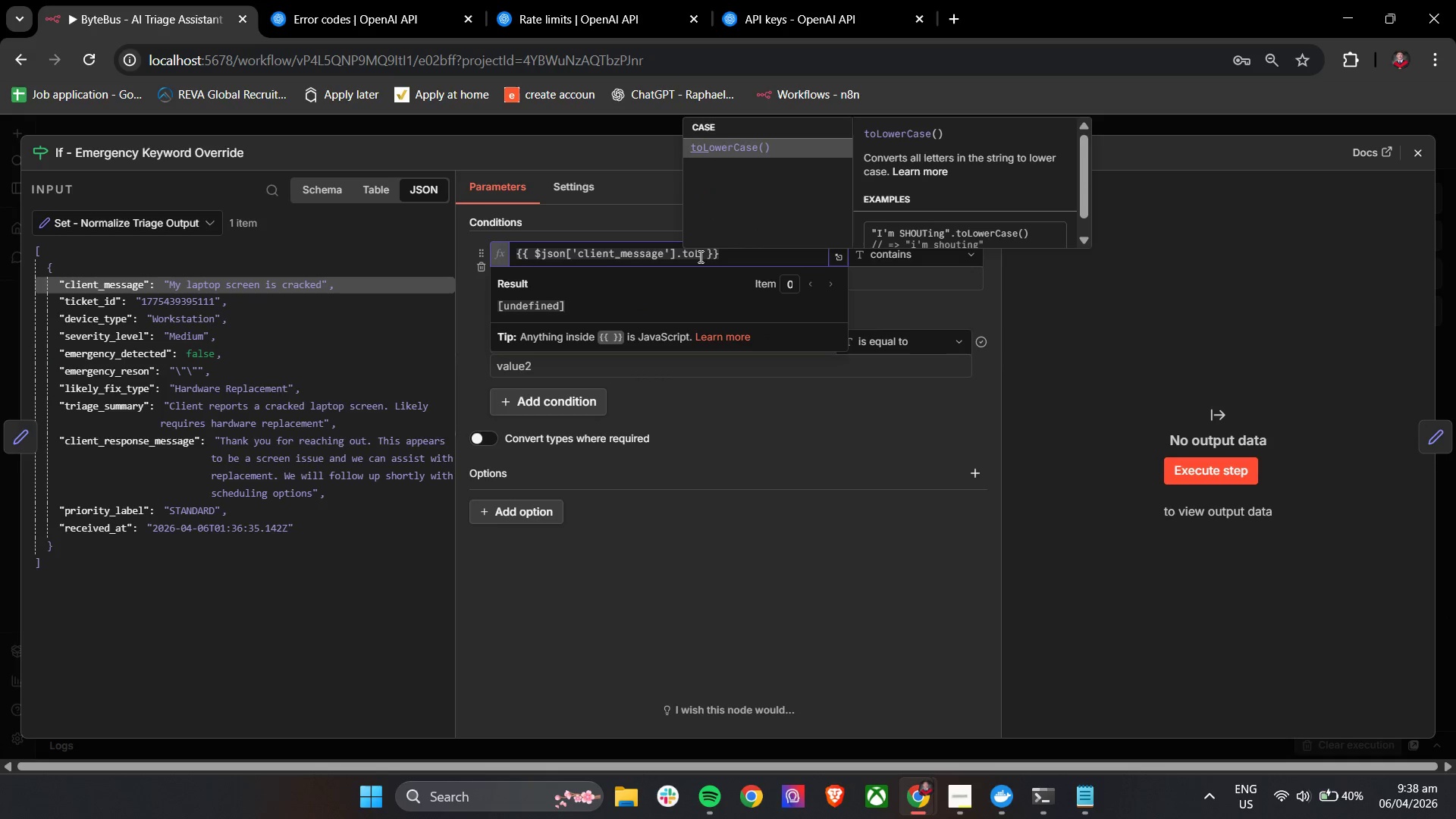 
key(Enter)
 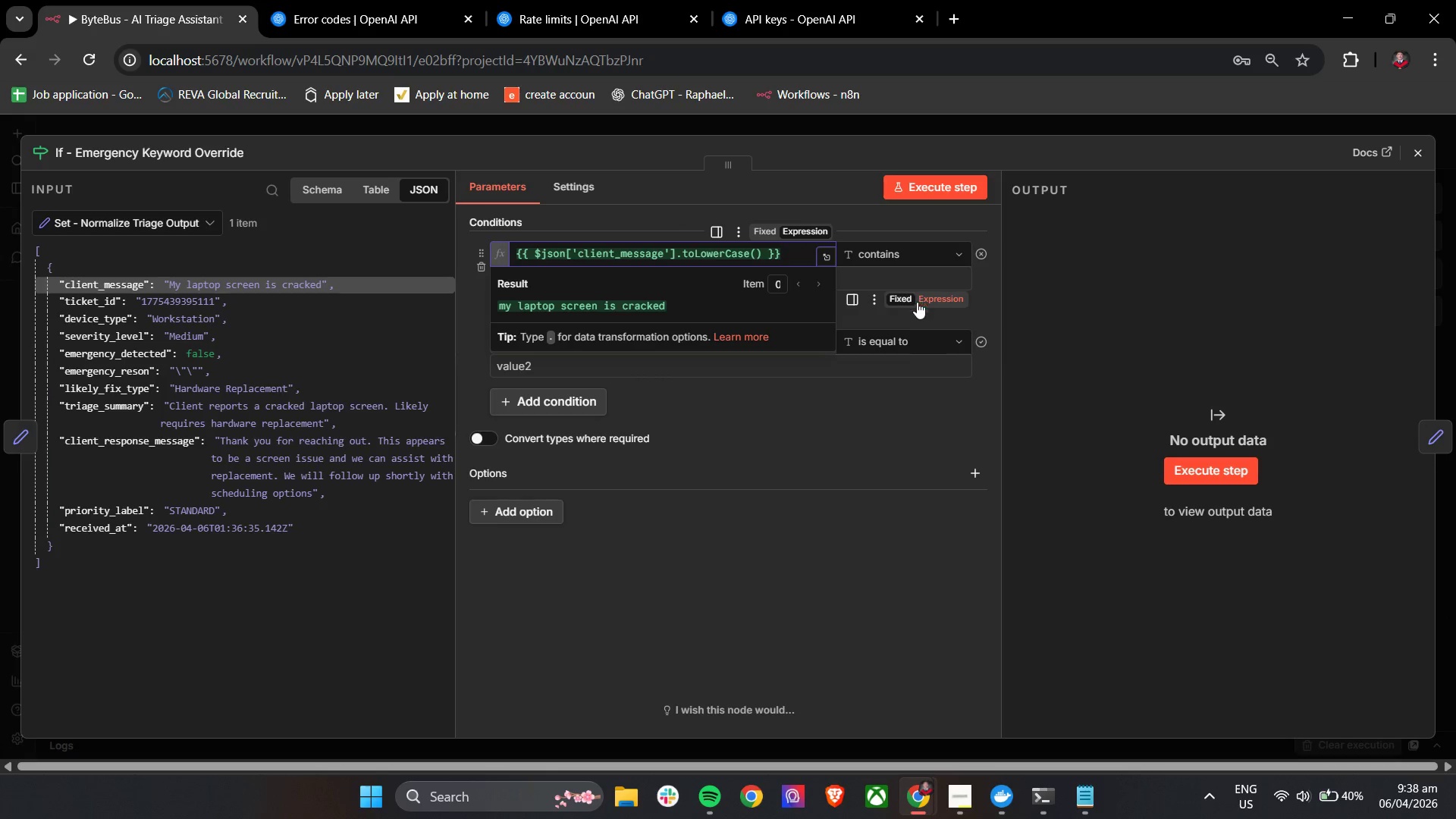 
left_click([469, 315])
 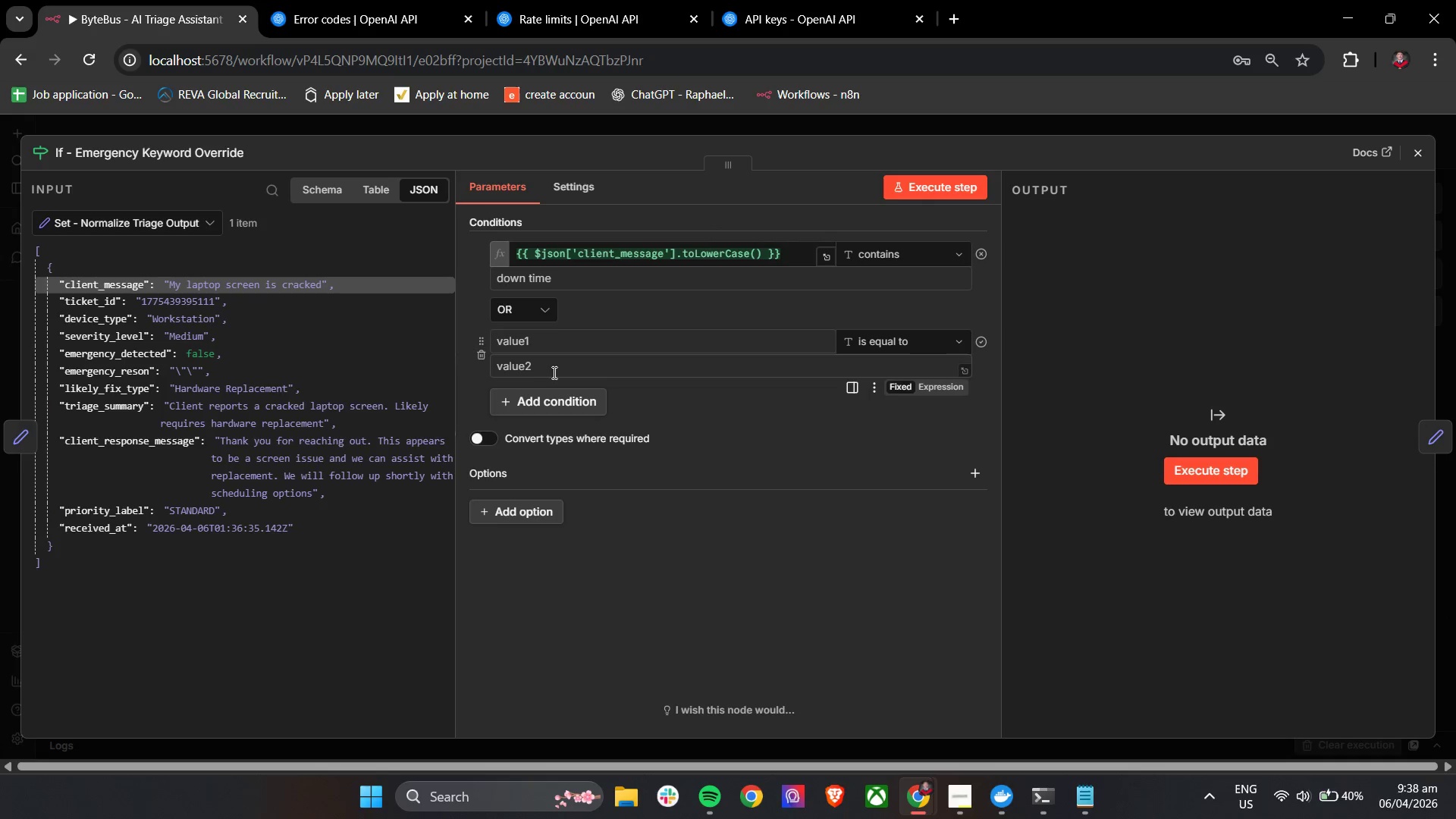 
left_click([572, 342])
 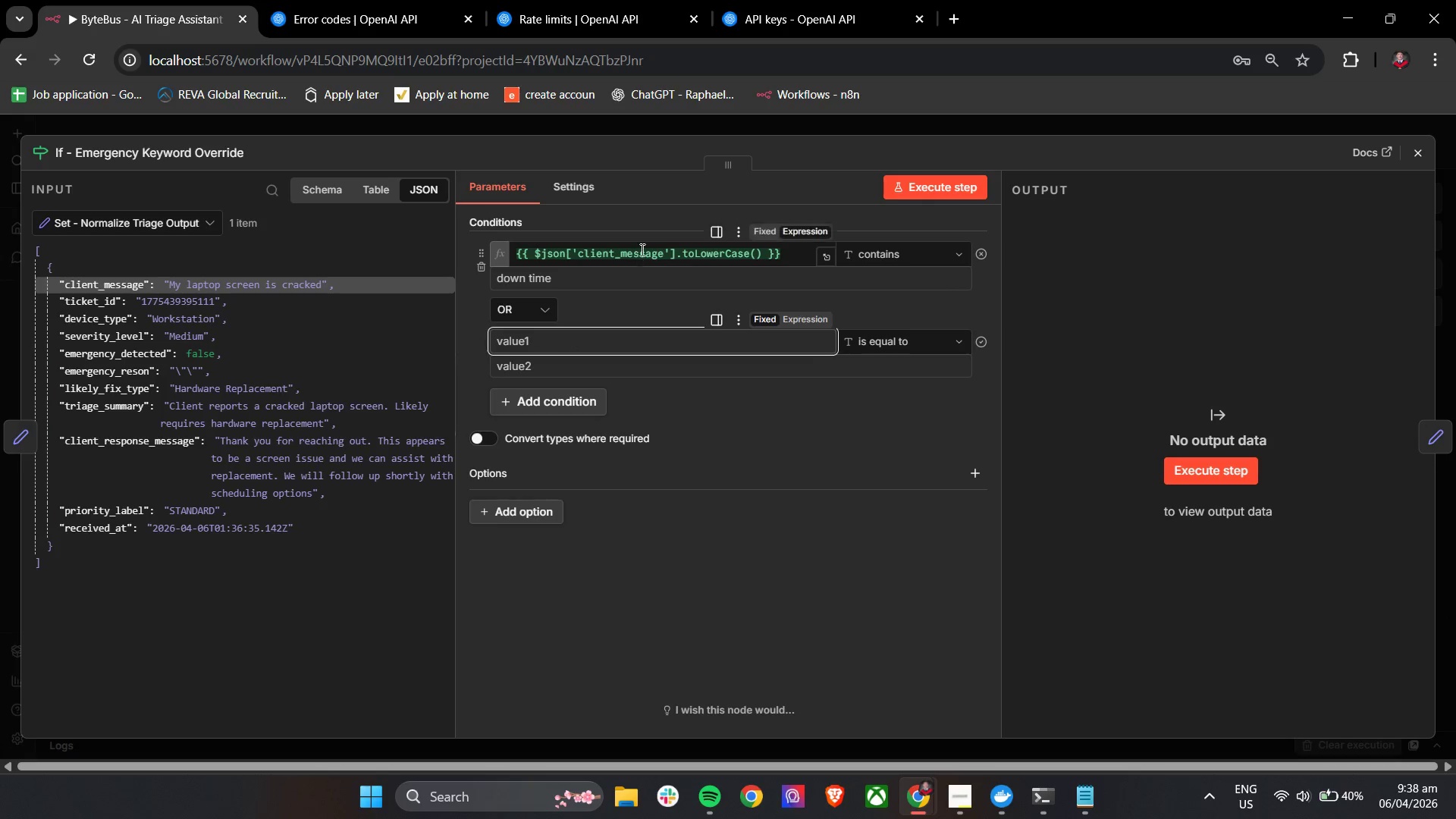 
left_click([643, 253])
 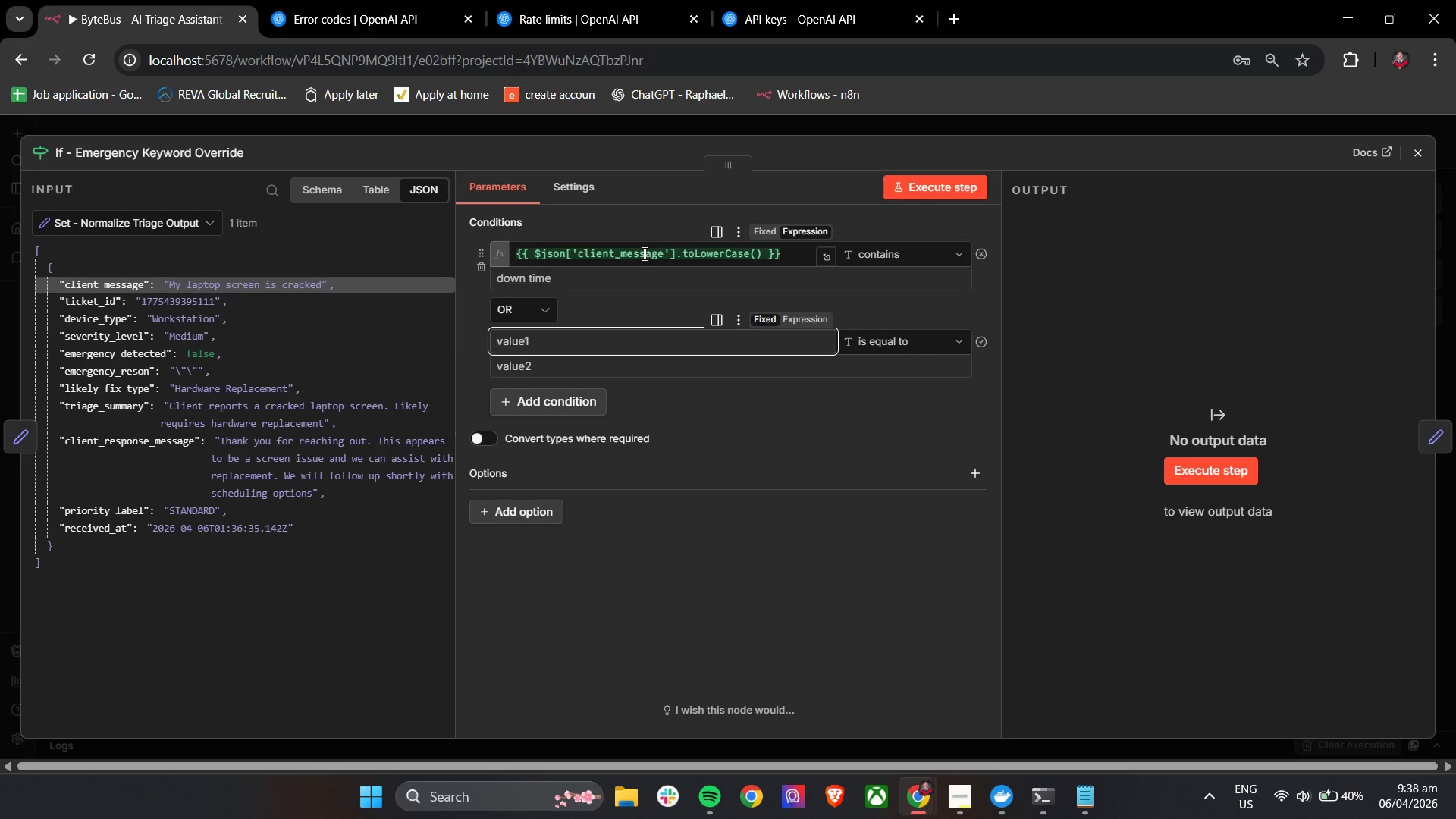 
key(Control+A)
 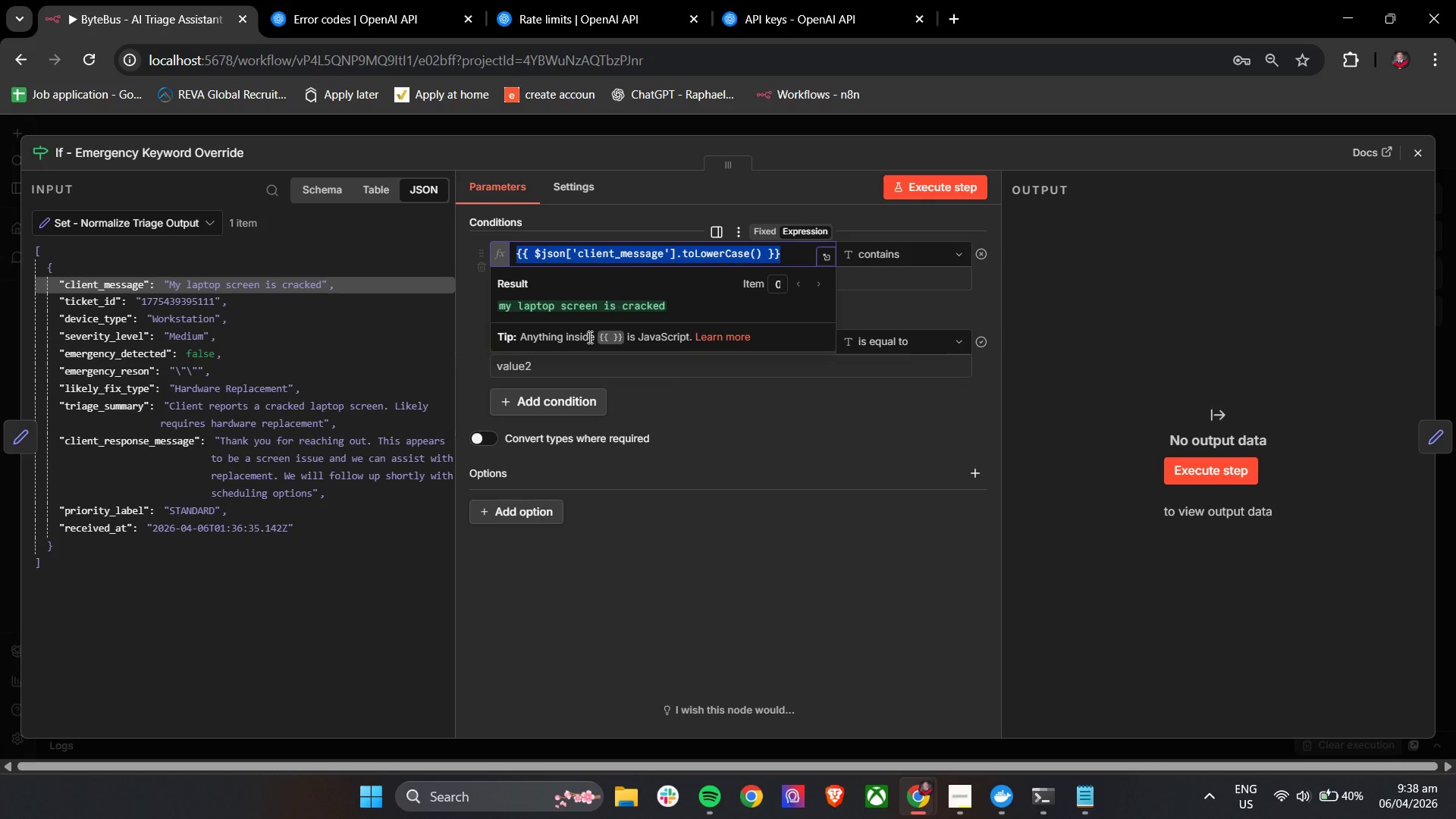 
key(Control+C)
 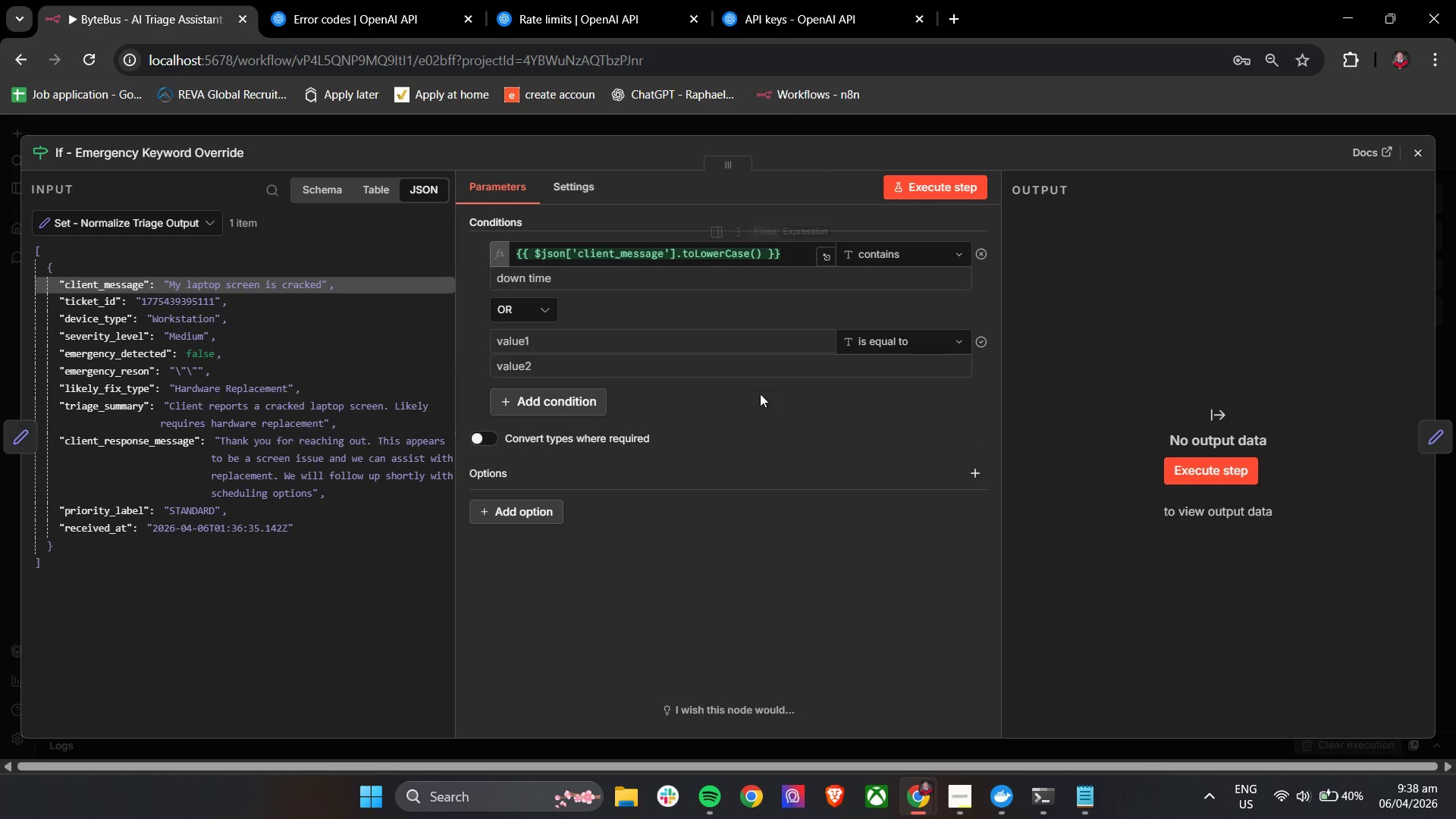 
double_click([596, 344])
 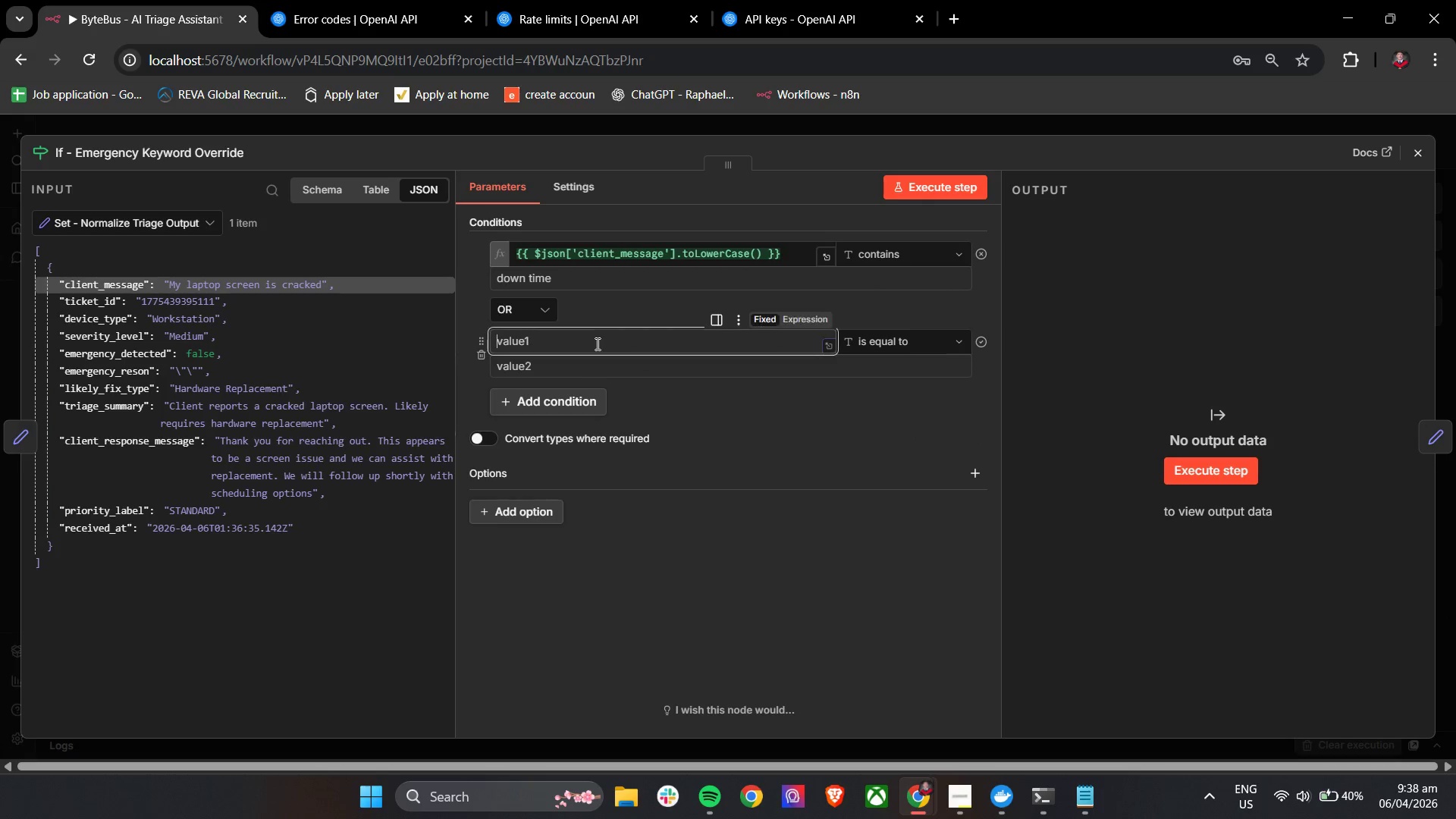 
key(Control+V)
 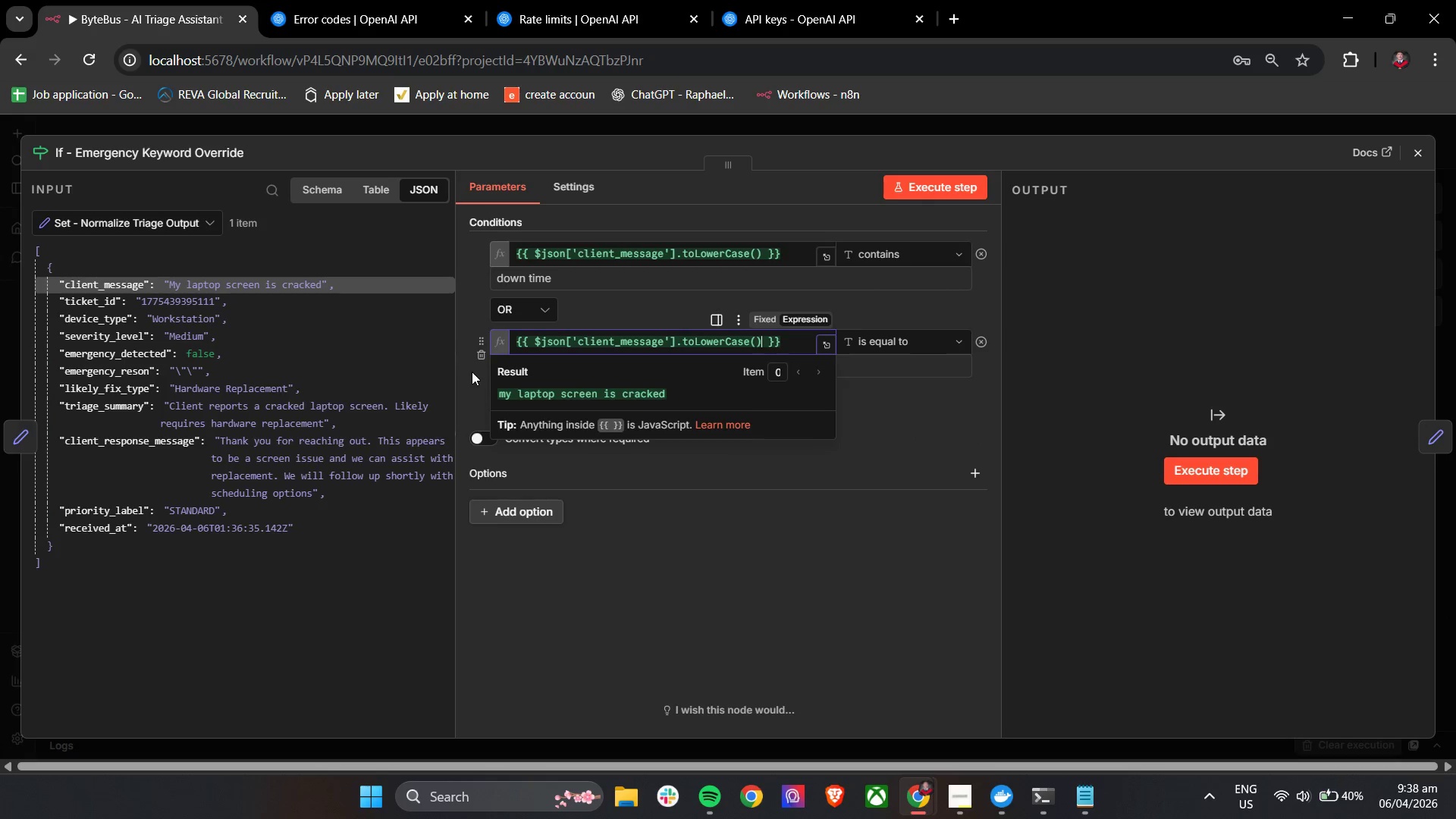 
double_click([530, 369])
 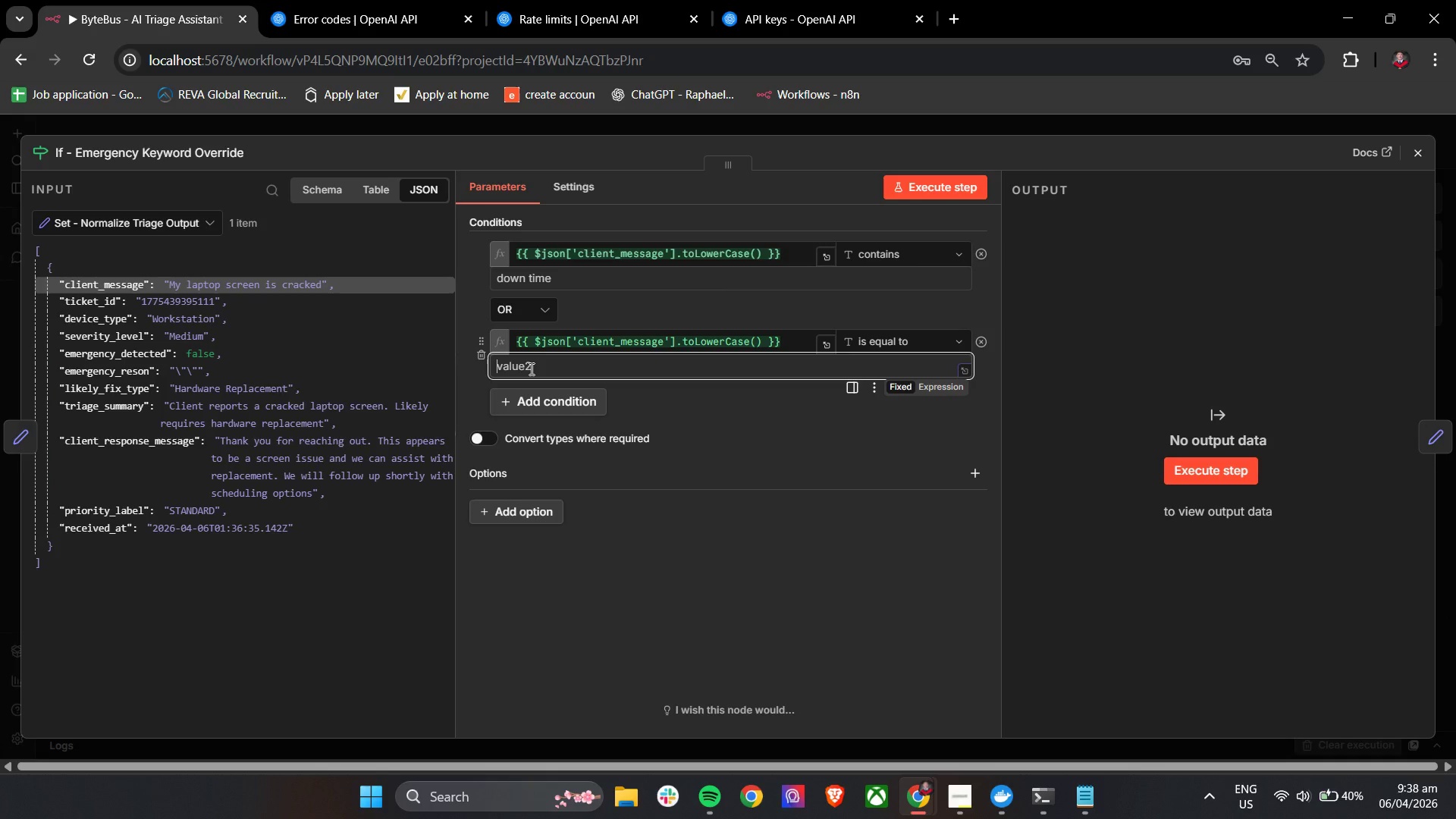 
left_click([883, 345])
 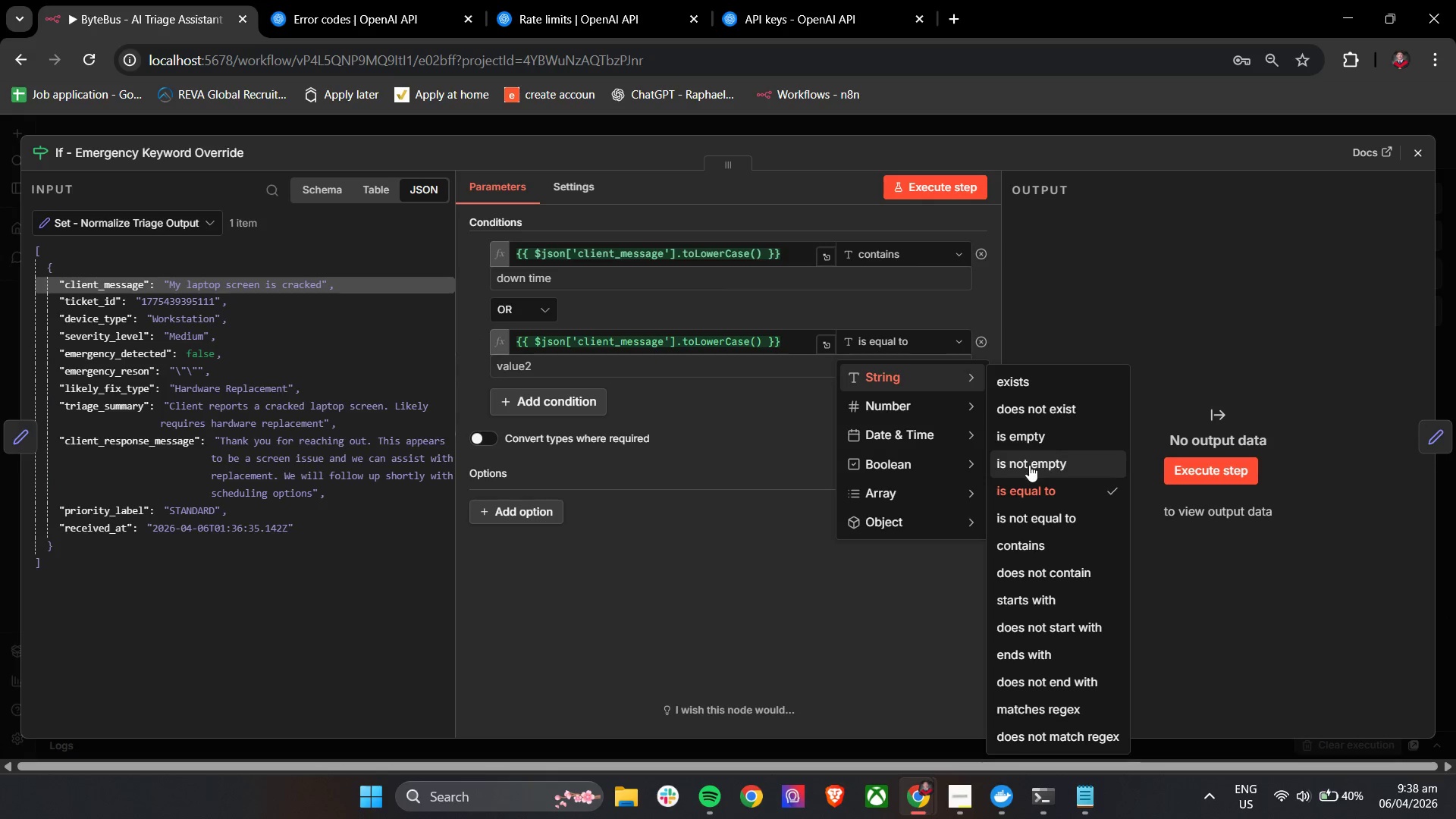 
left_click([1032, 549])
 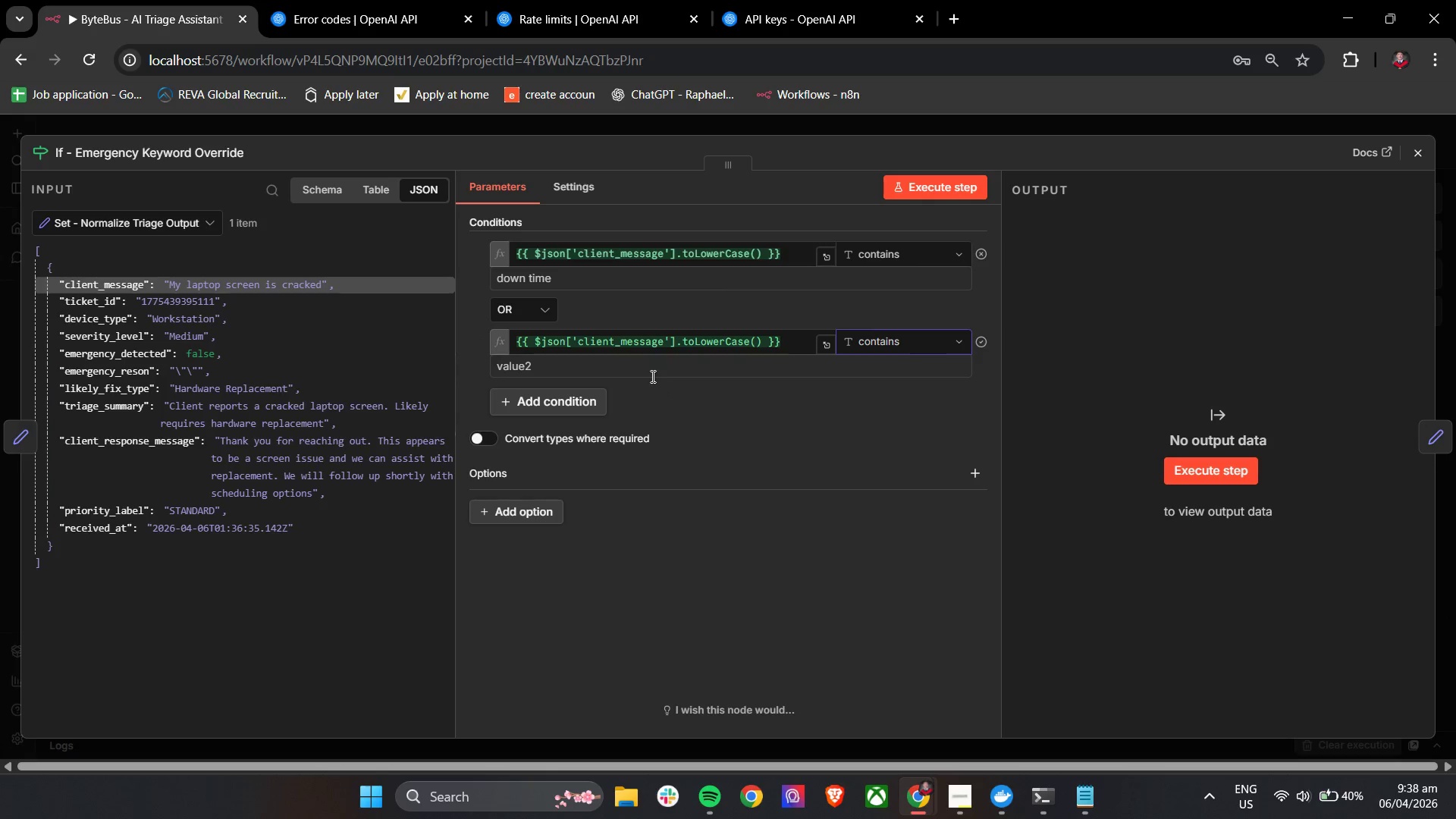 
left_click([642, 372])
 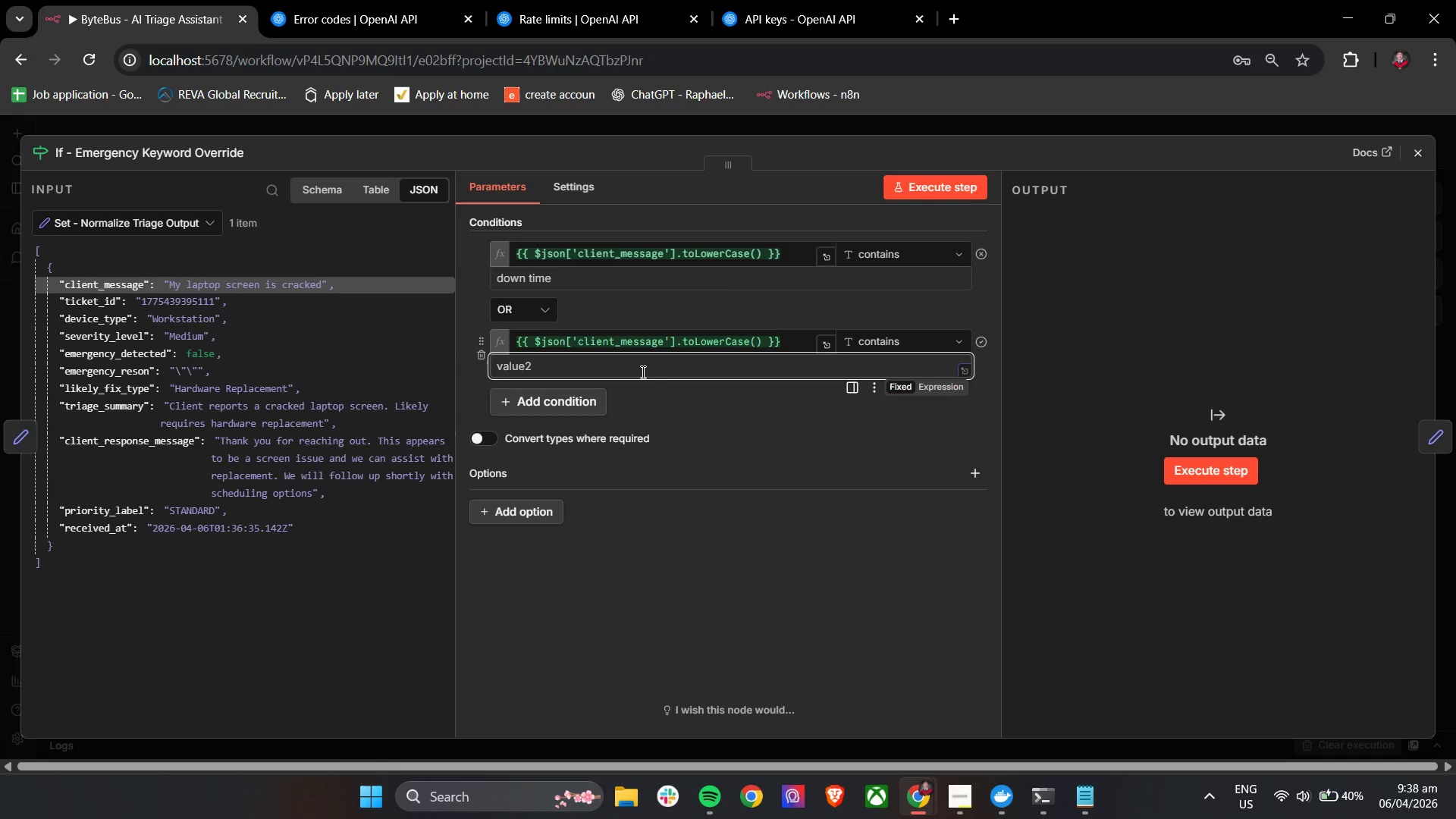 
type(internet outra)
key(Backspace)
type(a)
key(Backspace)
type(ge)
key(Backspace)
key(Backspace)
key(Backspace)
type(age)
 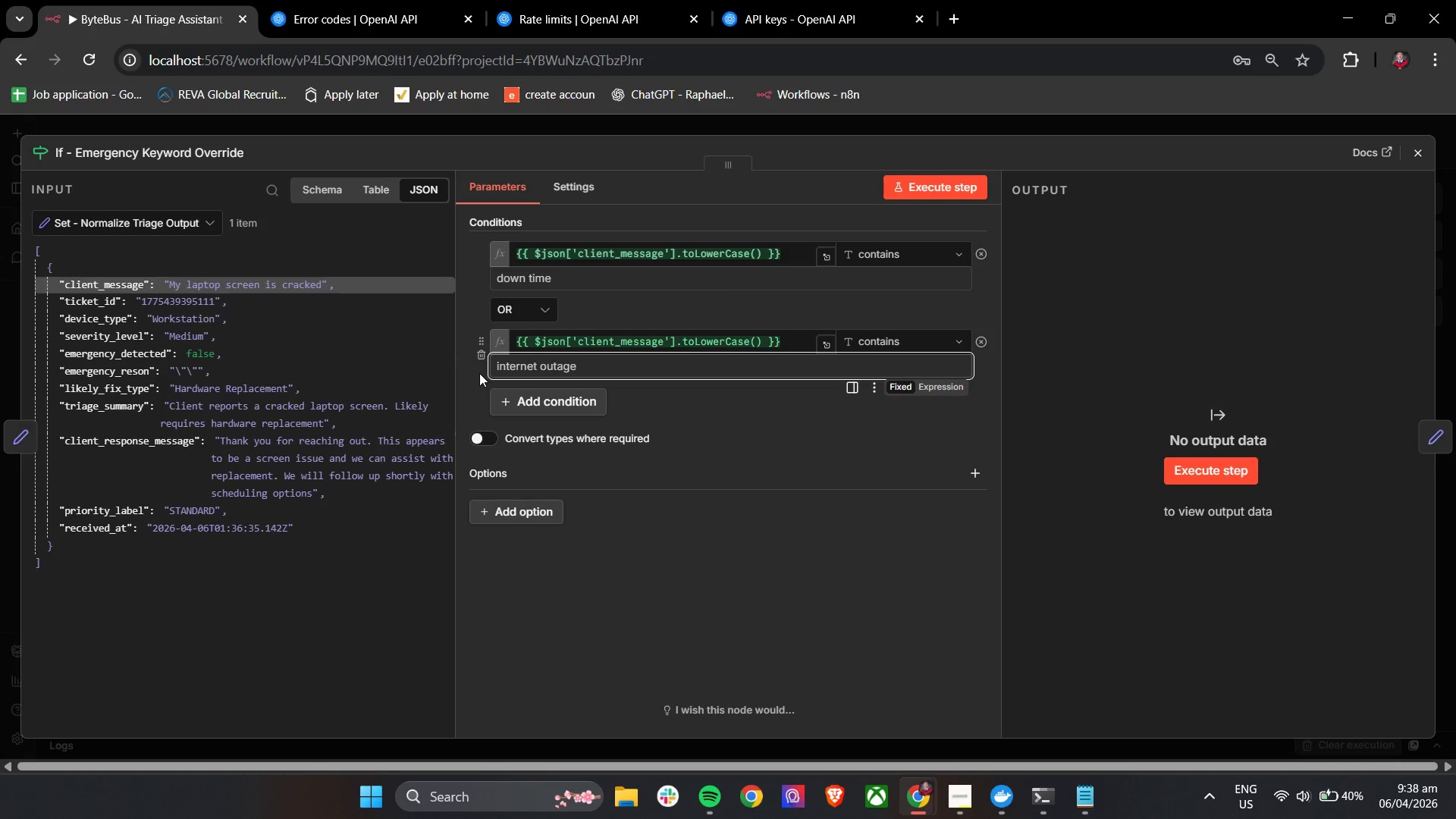 
left_click([470, 381])
 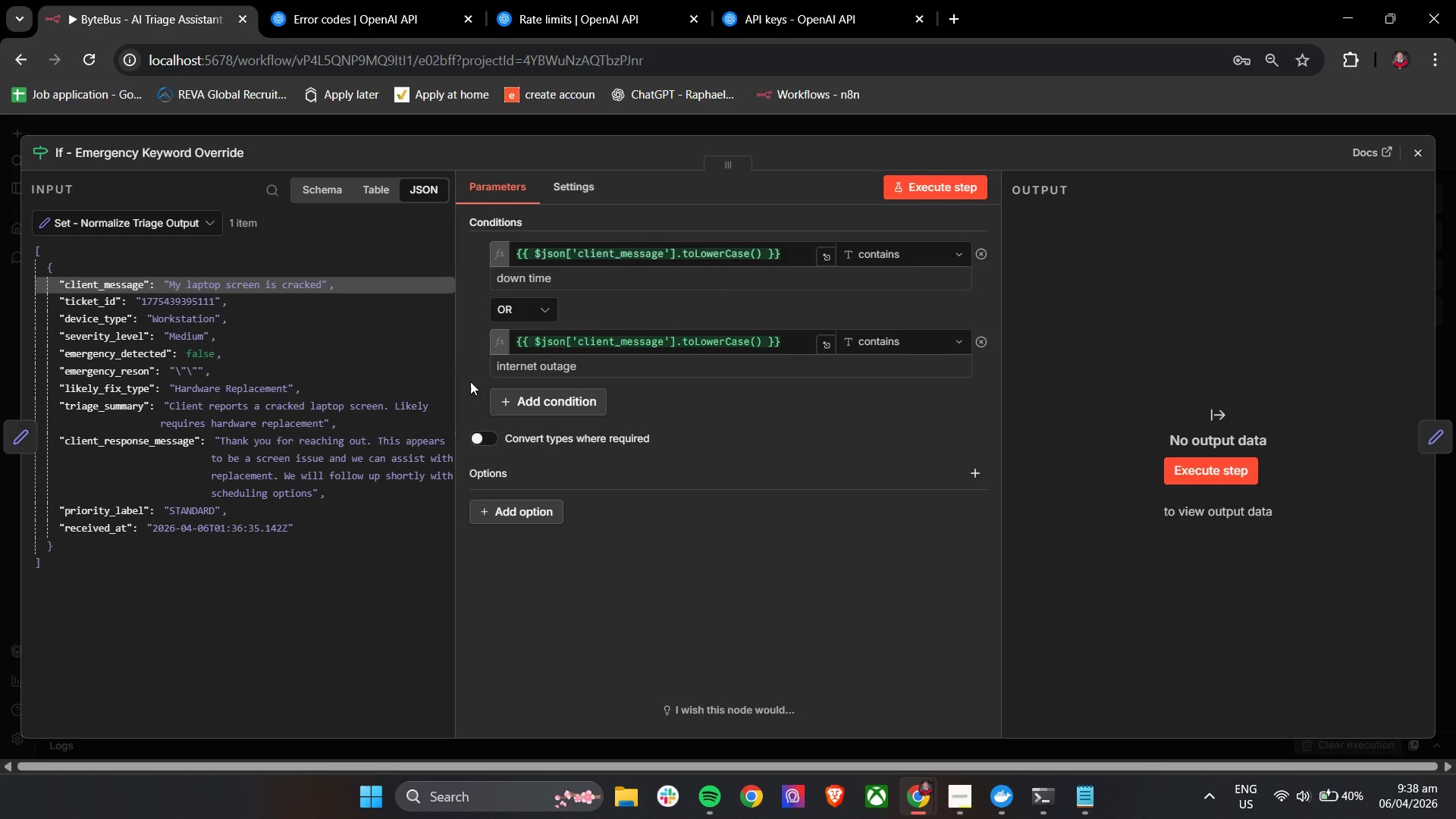 
left_click([551, 400])
 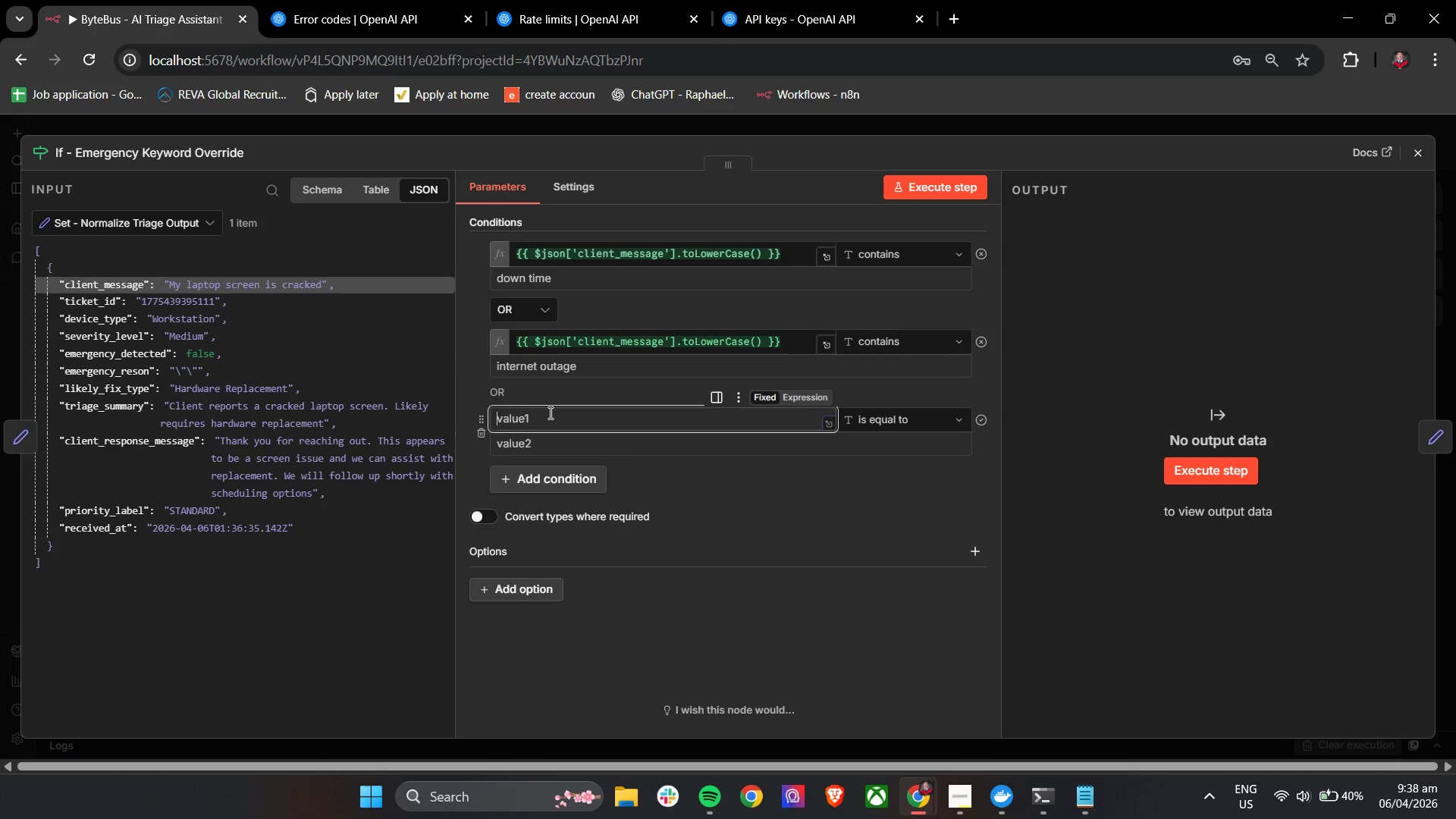 
key(Control+V)
 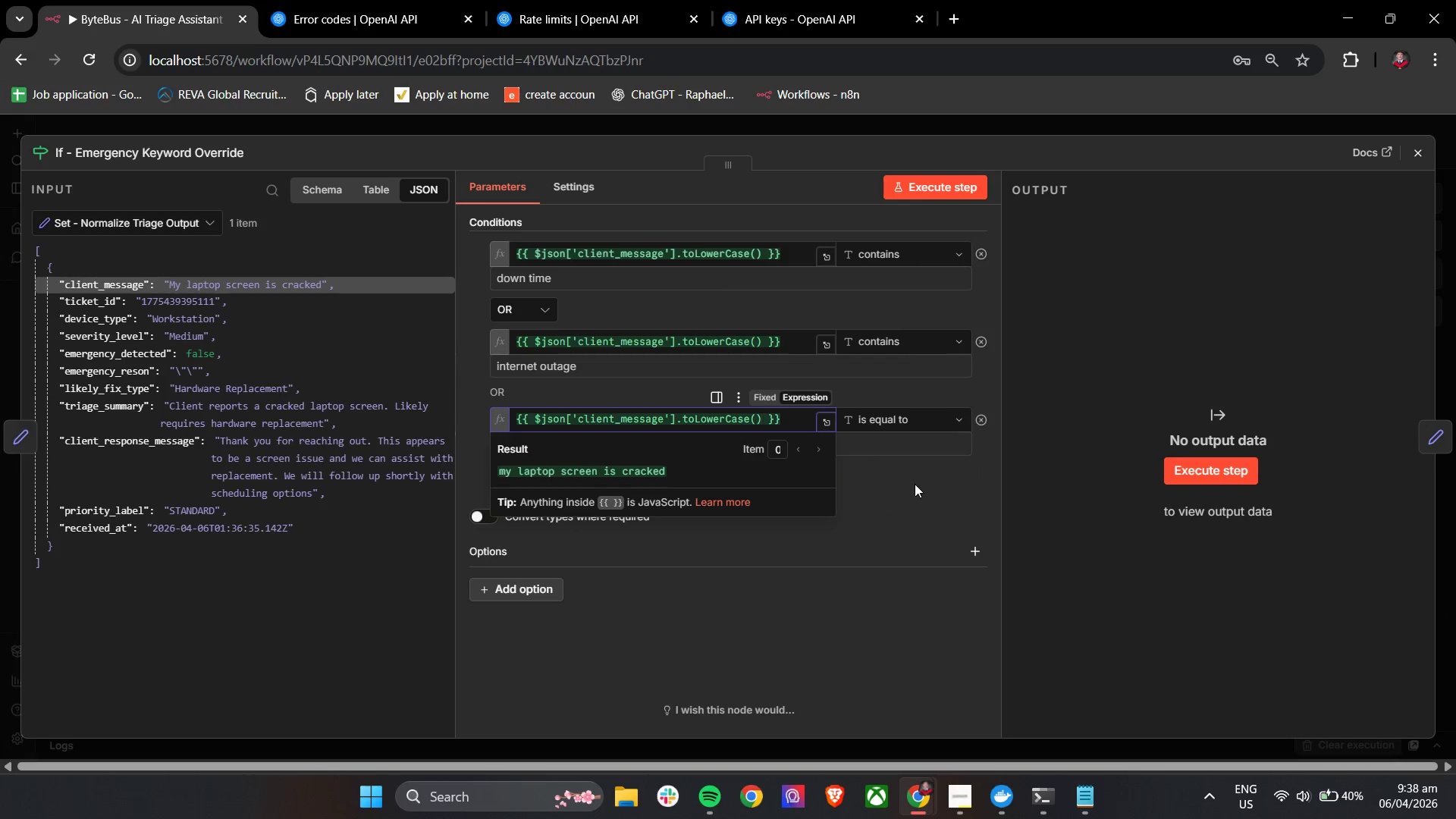 
left_click([922, 482])
 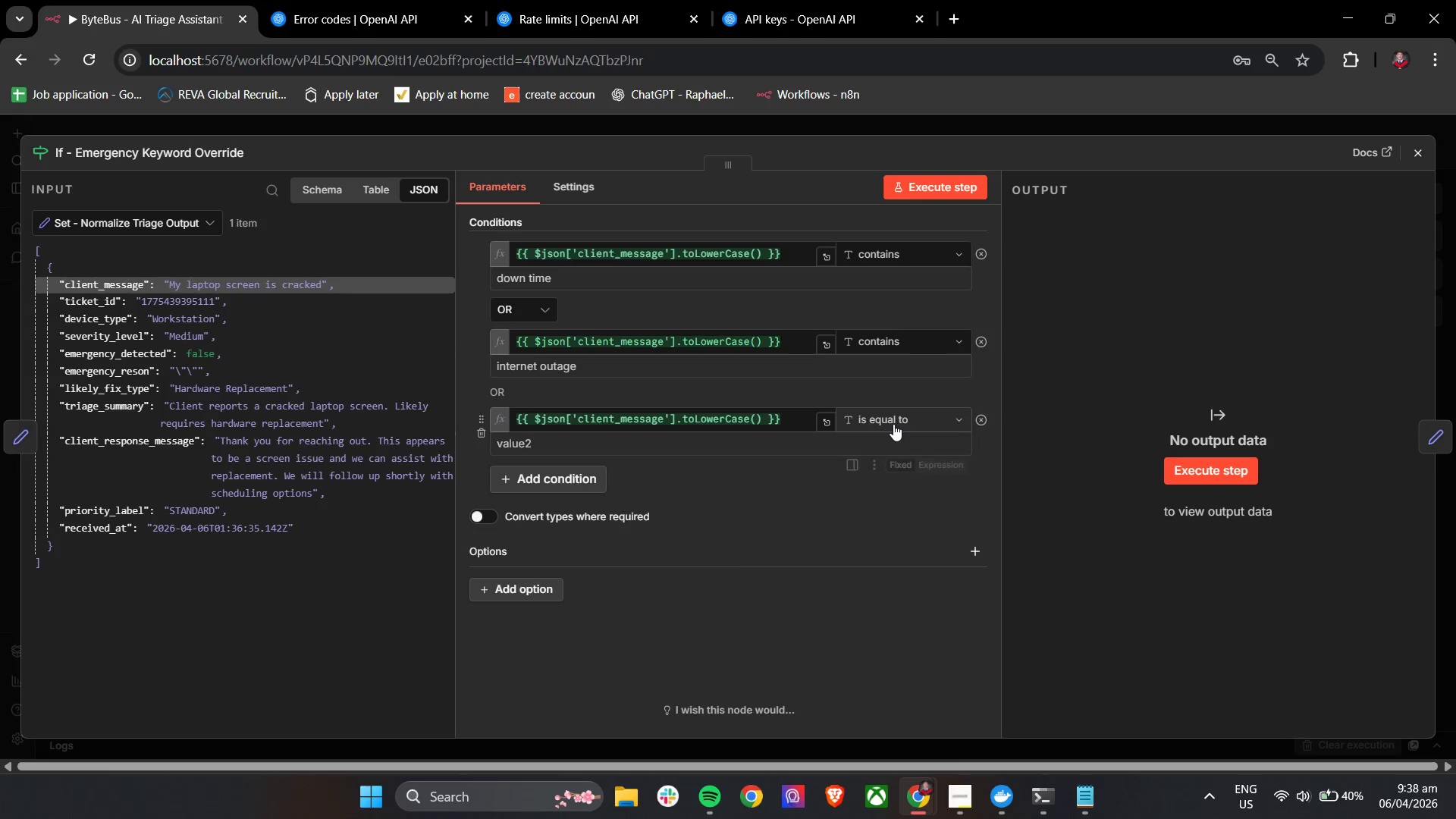 
left_click([893, 424])
 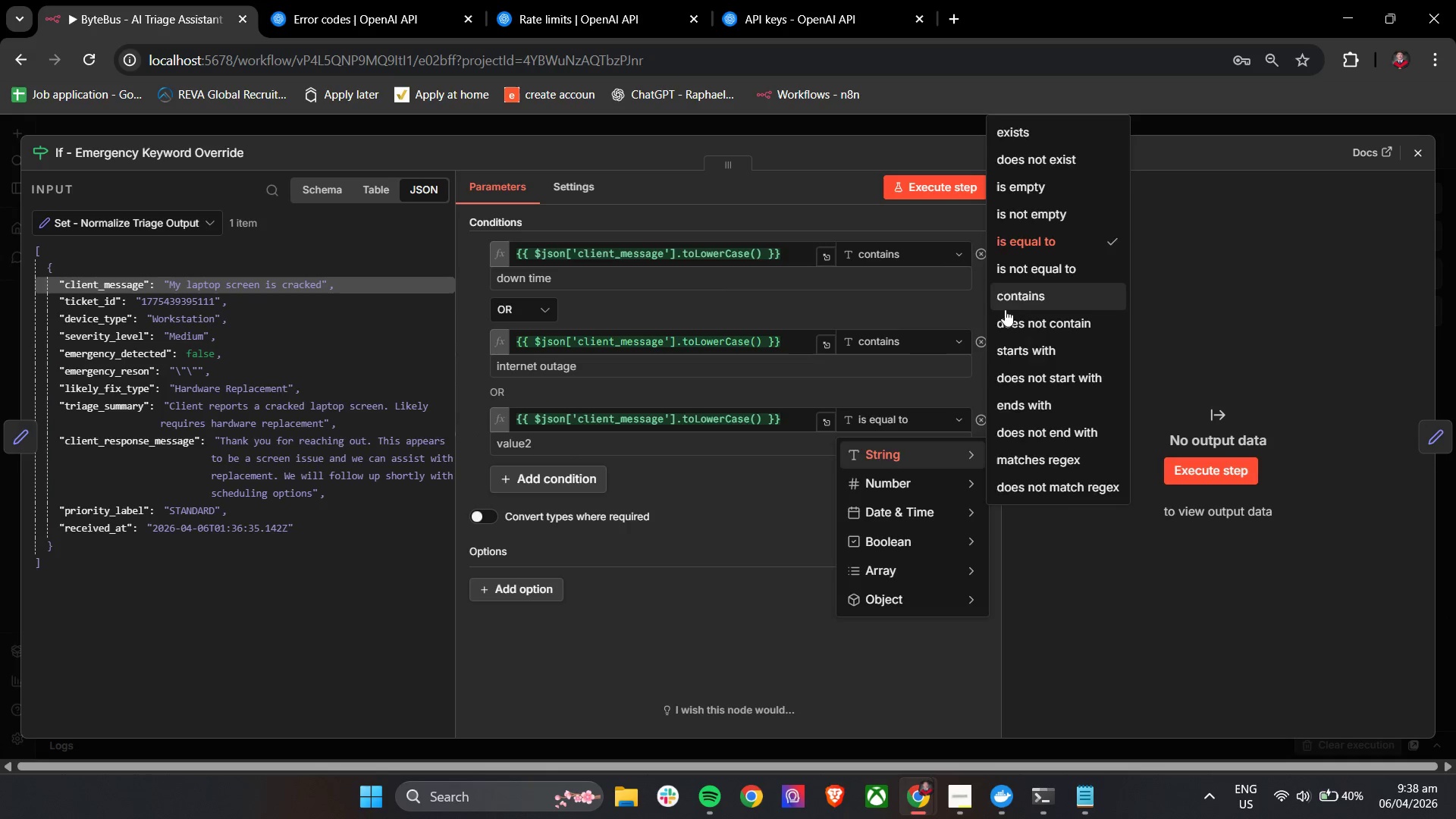 
left_click([640, 453])
 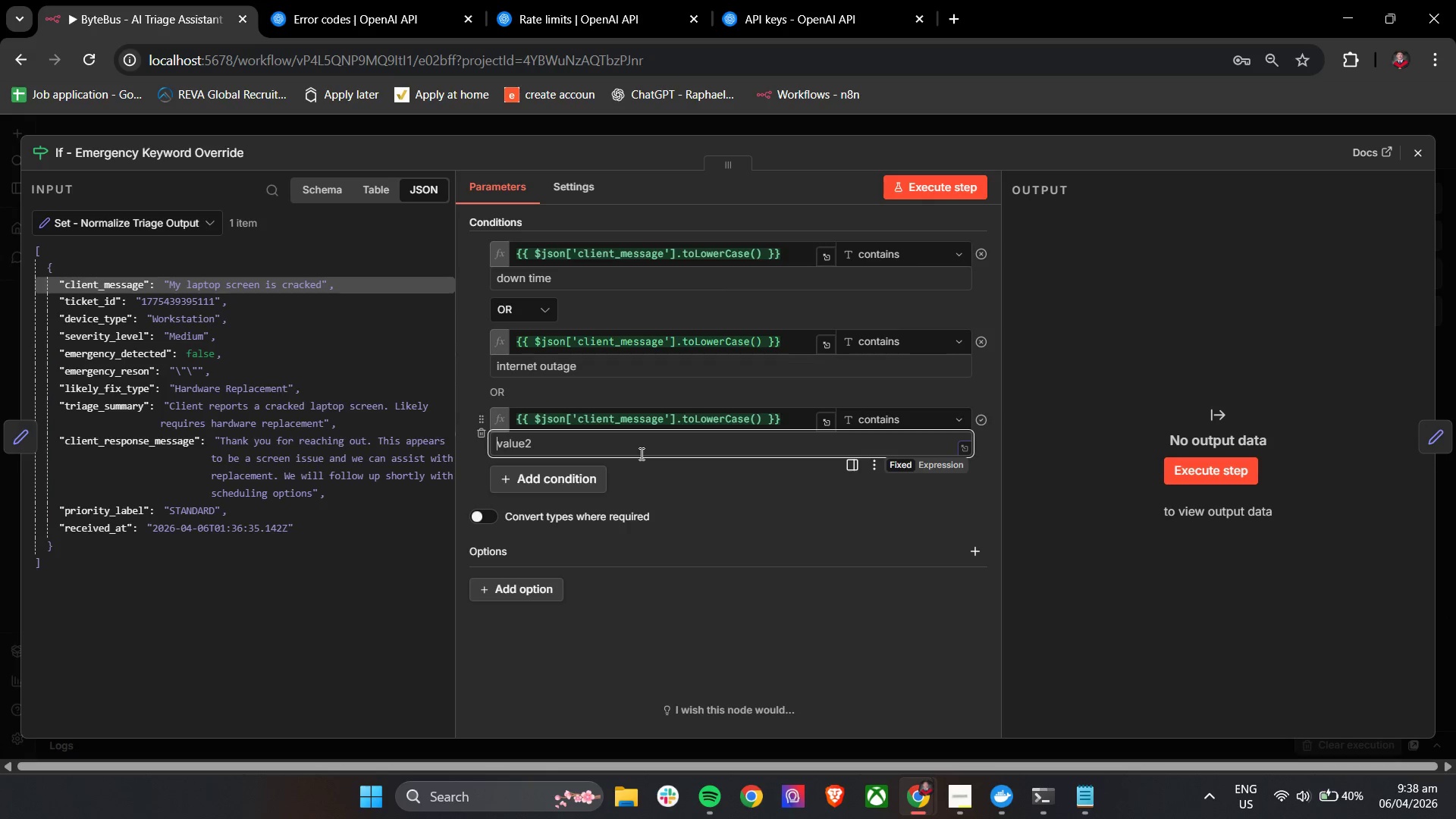 
type(server failure)
 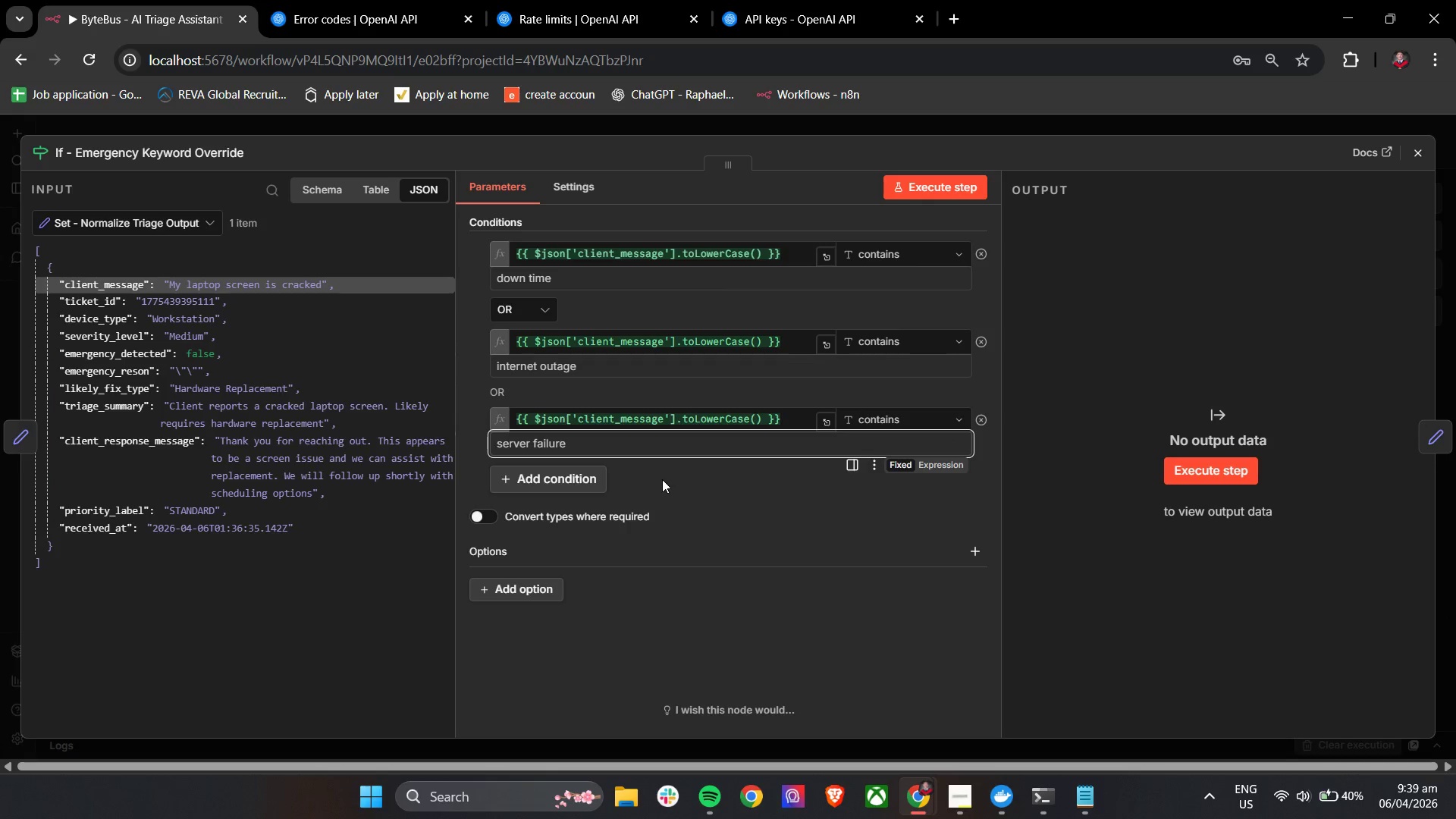 
left_click([662, 479])
 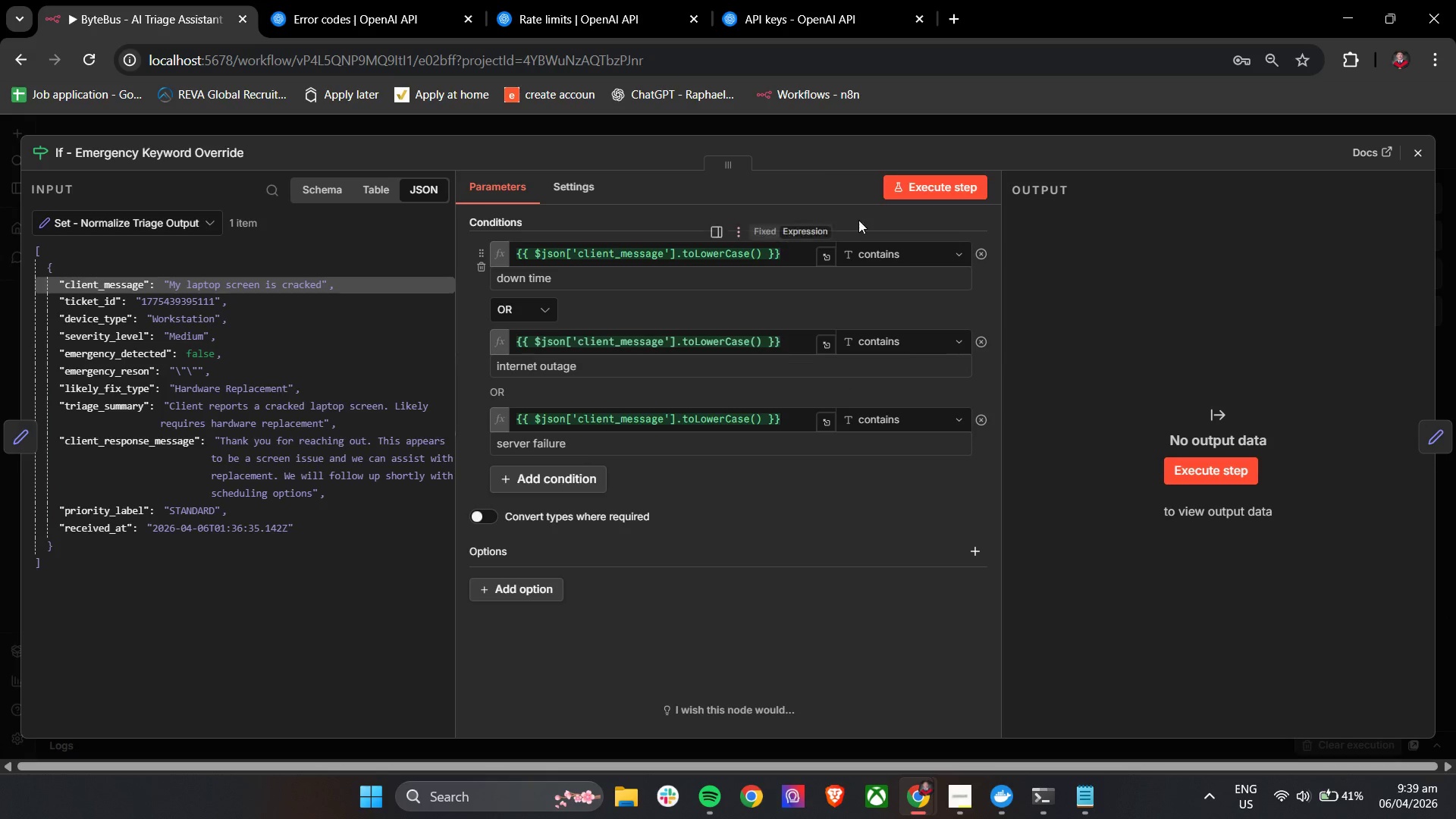 
wait(5.09)
 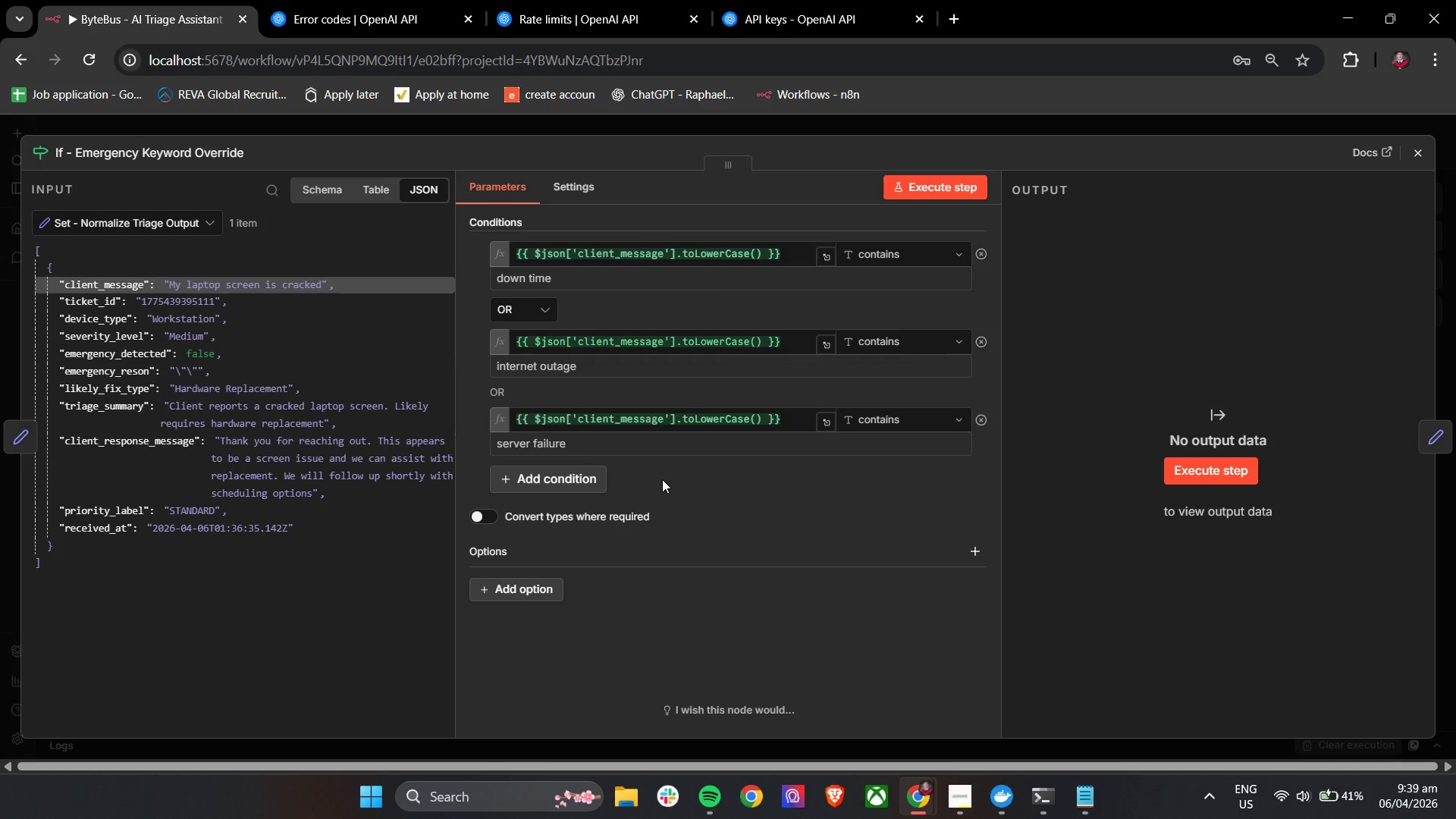 
left_click([935, 191])
 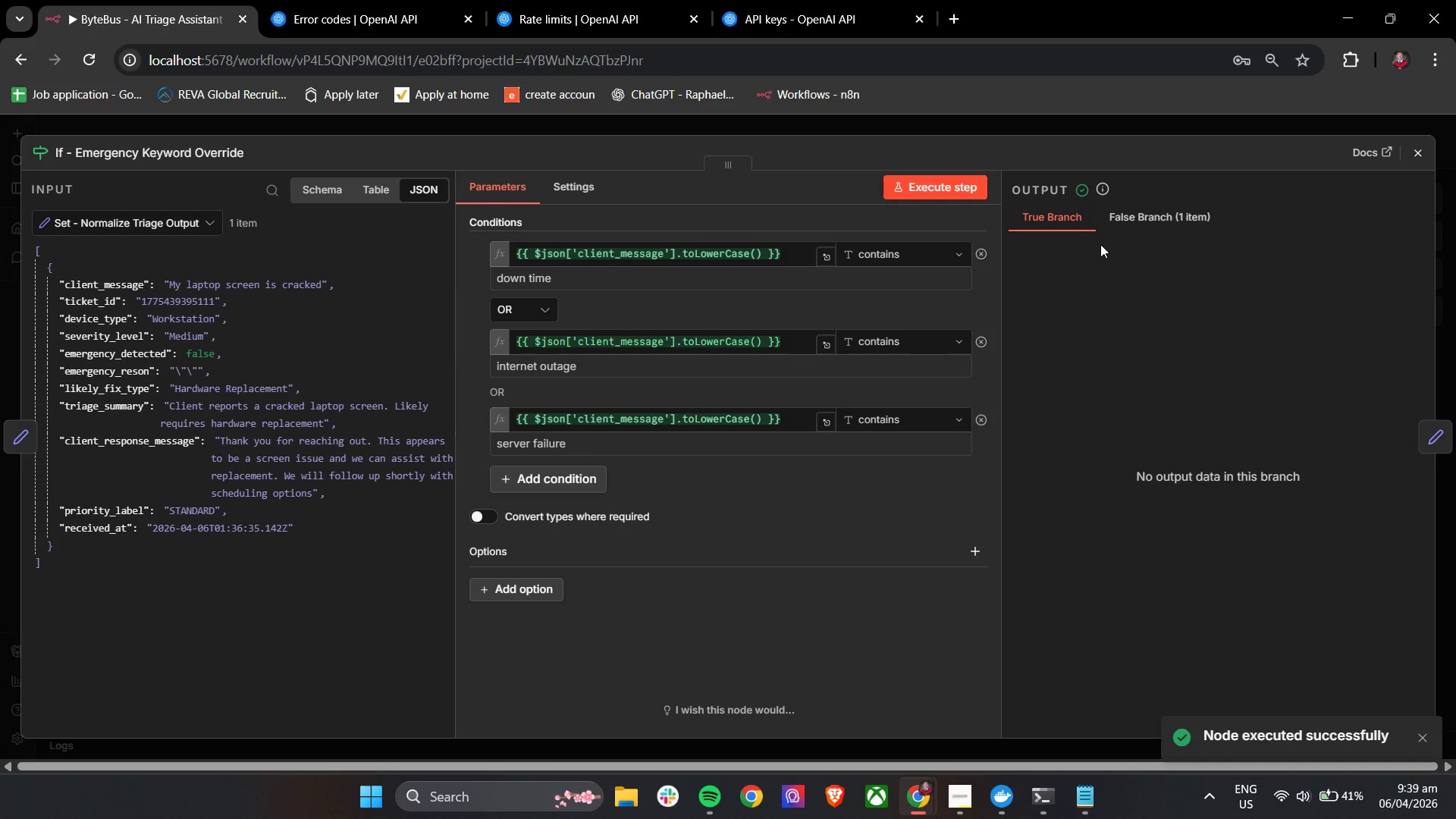 
wait(9.31)
 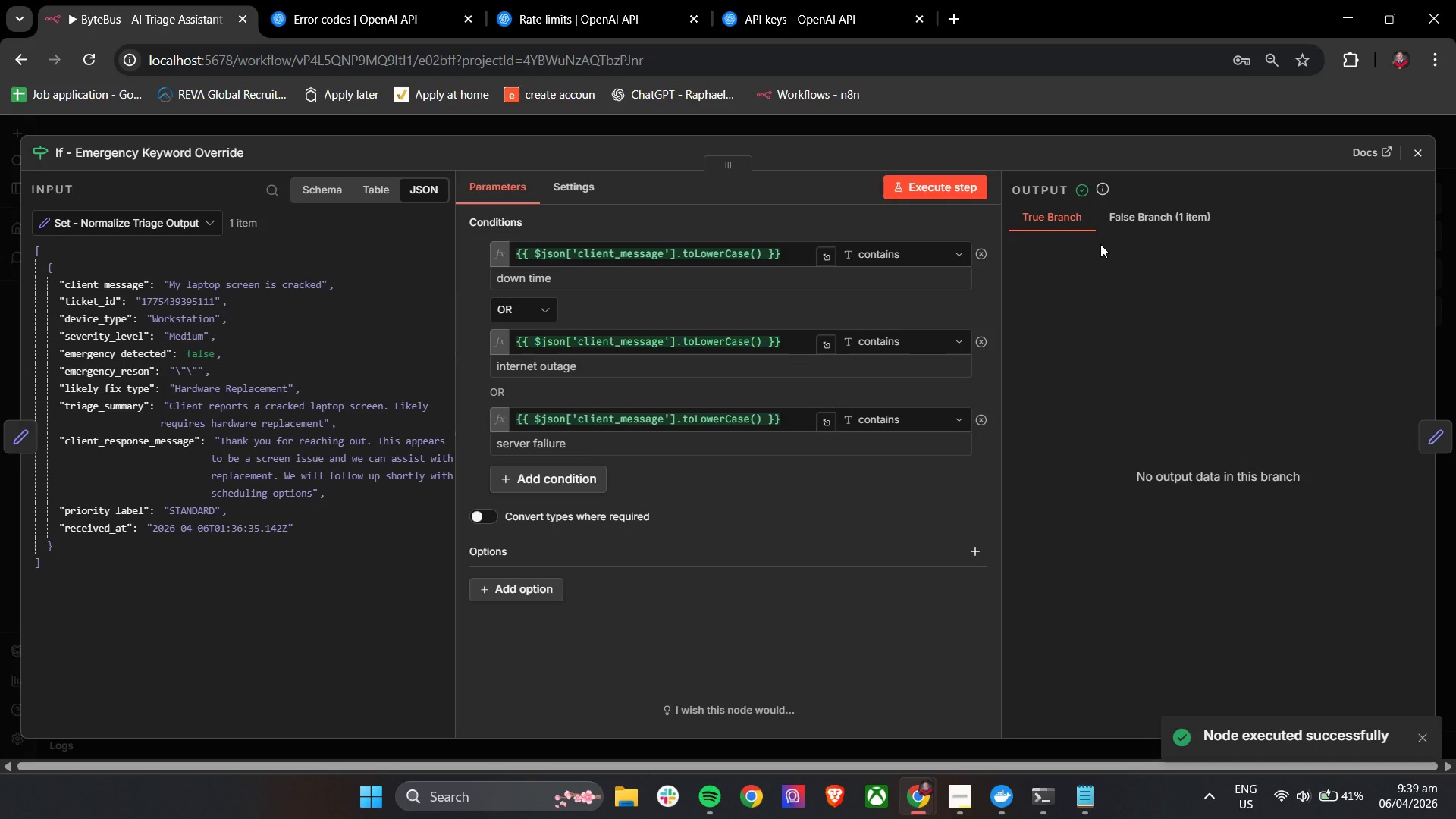 
left_click([1137, 227])
 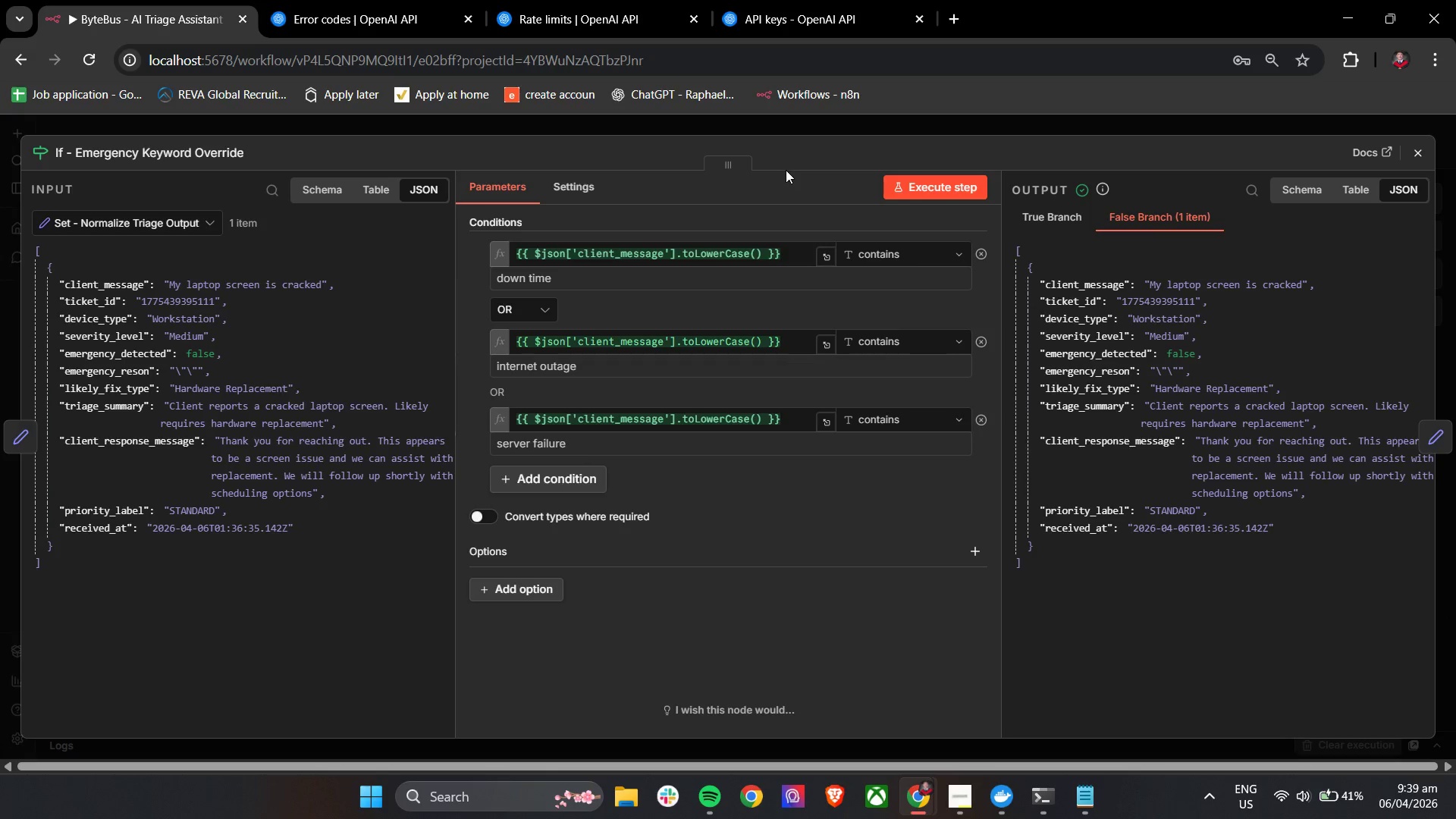 
left_click([799, 159])
 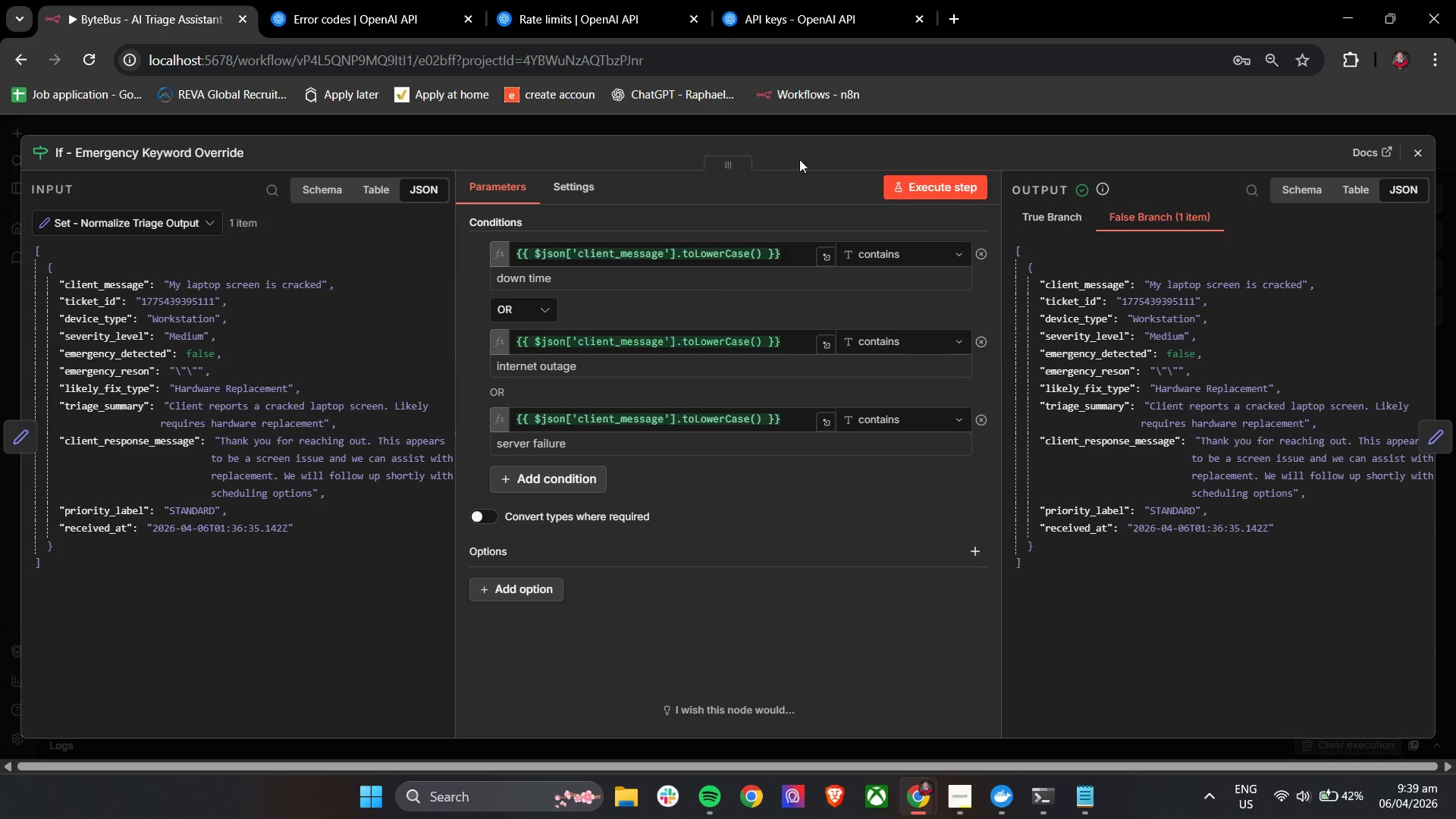 